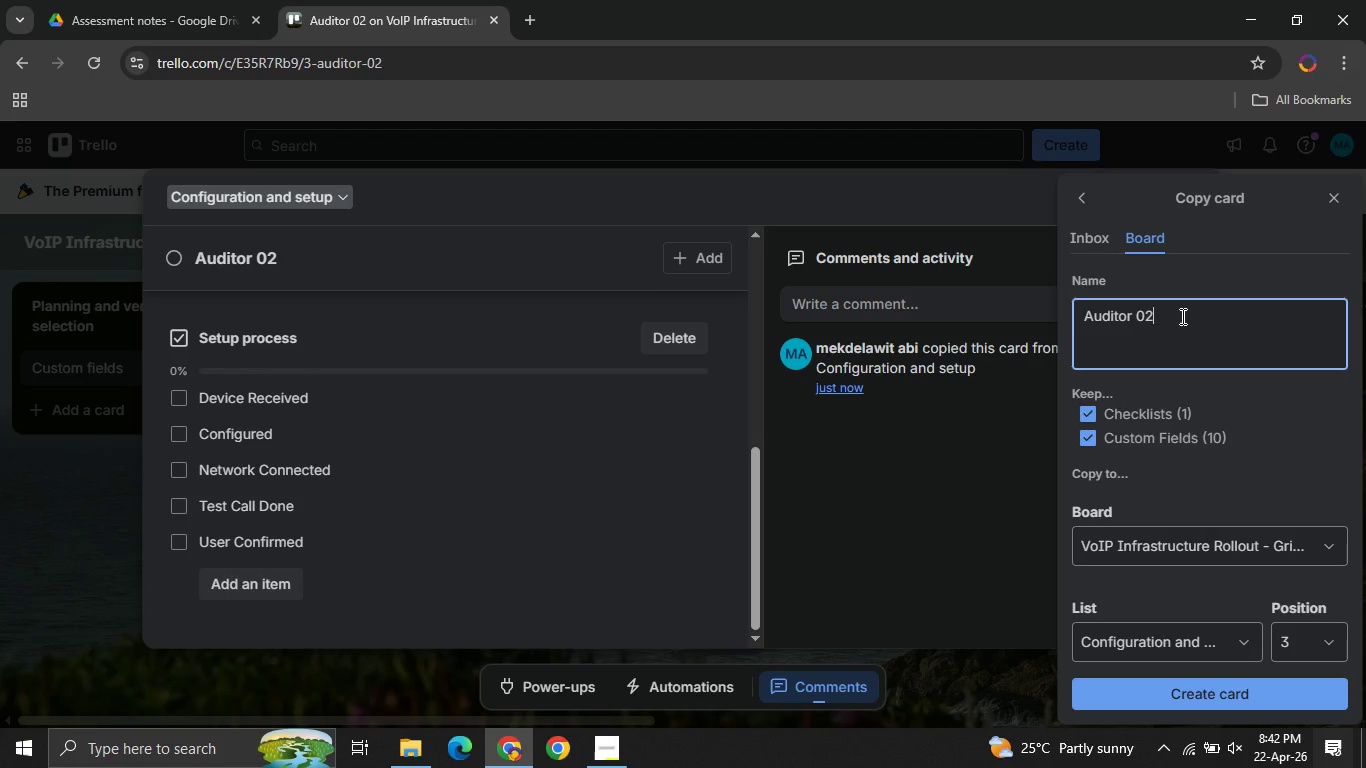 
key(Control+A)
 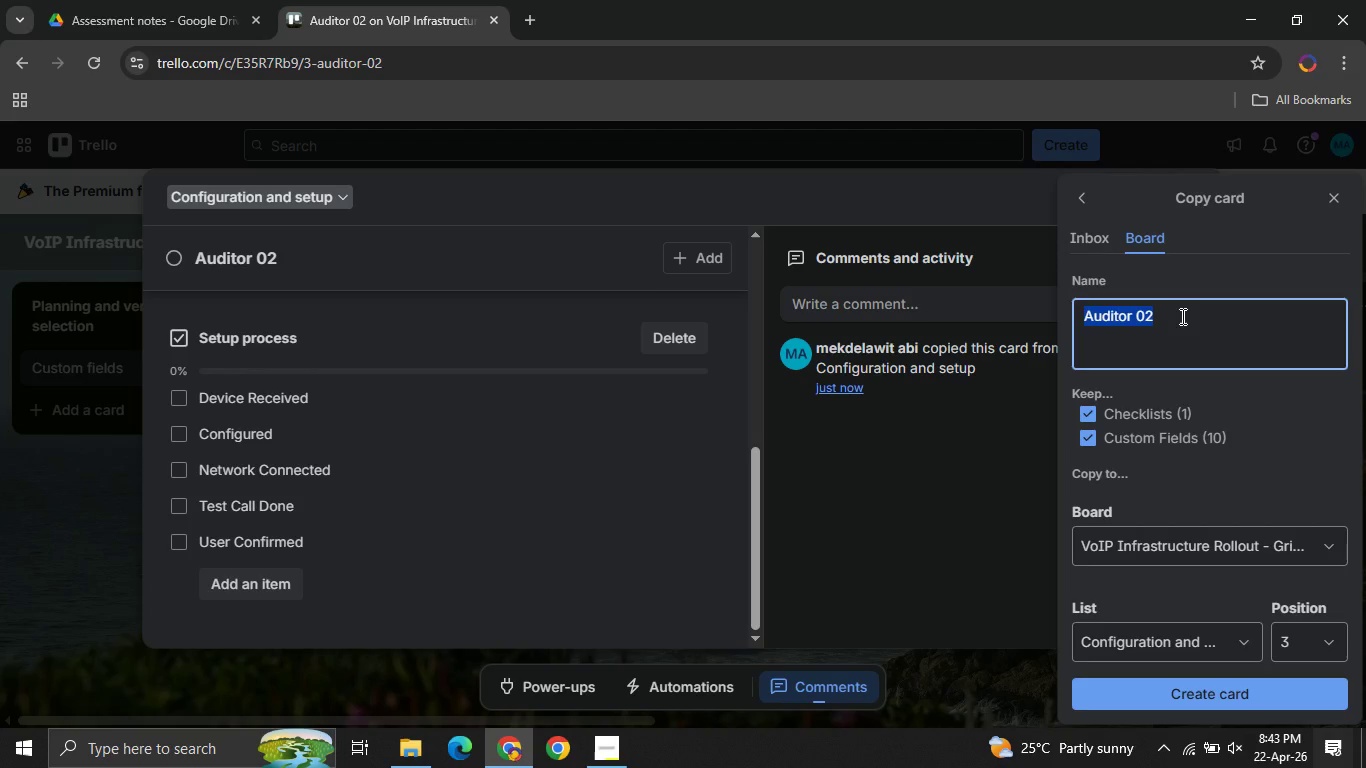 
type(Office Coordinator 01)
 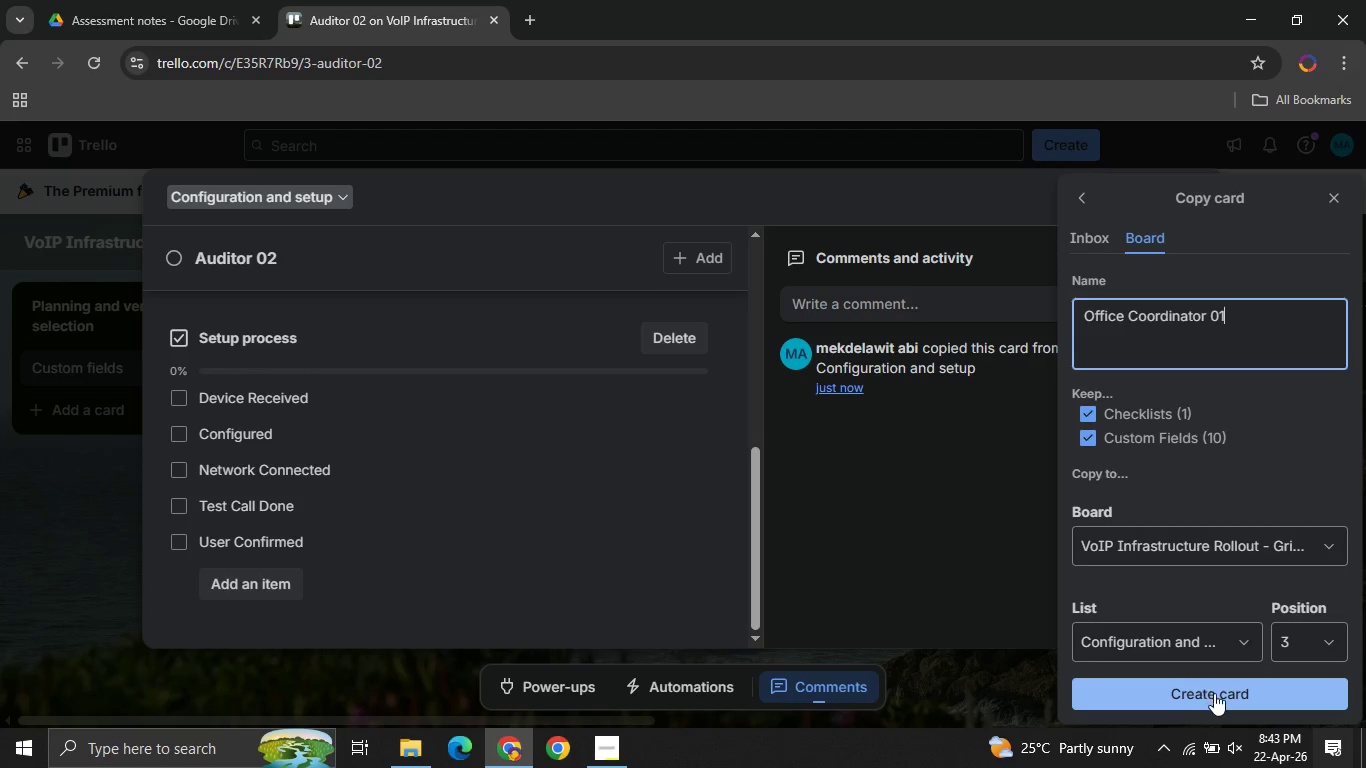 
left_click([1214, 693])
 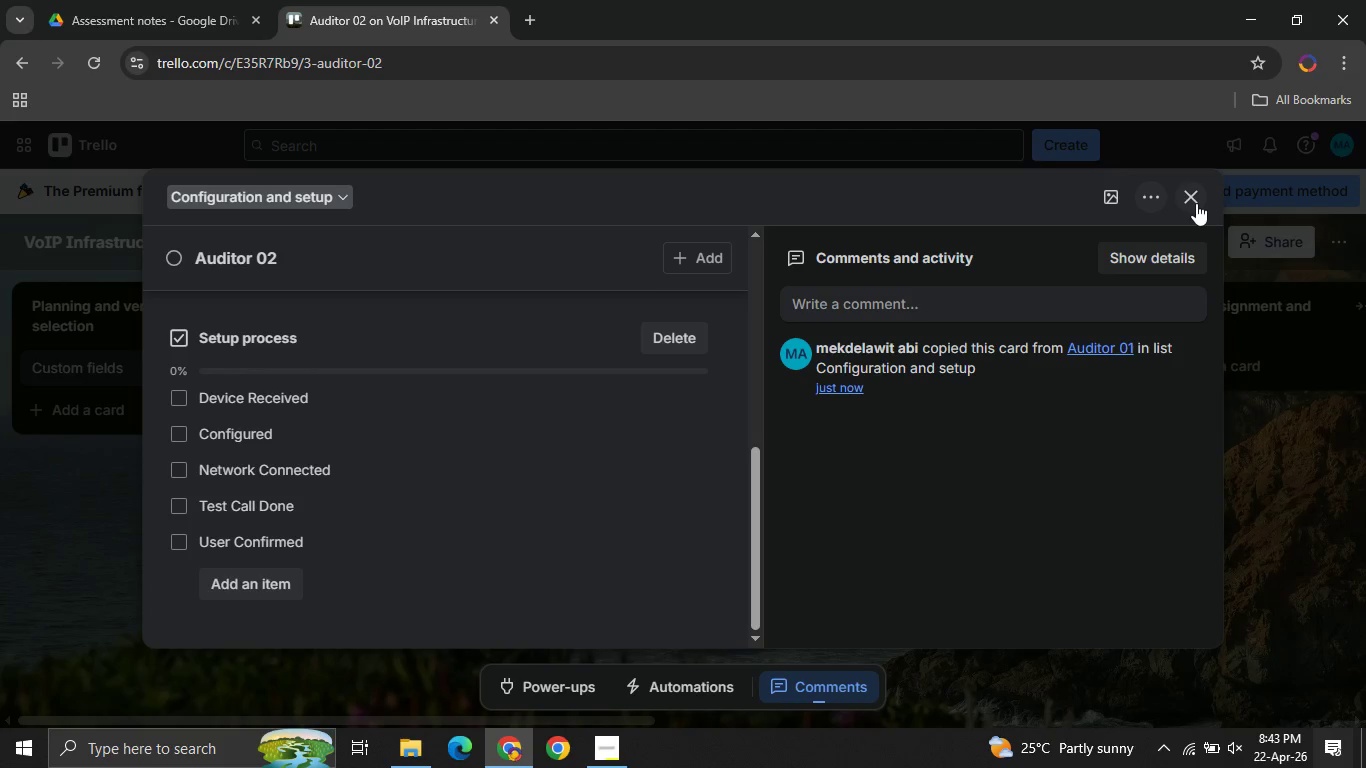 
left_click([1196, 203])
 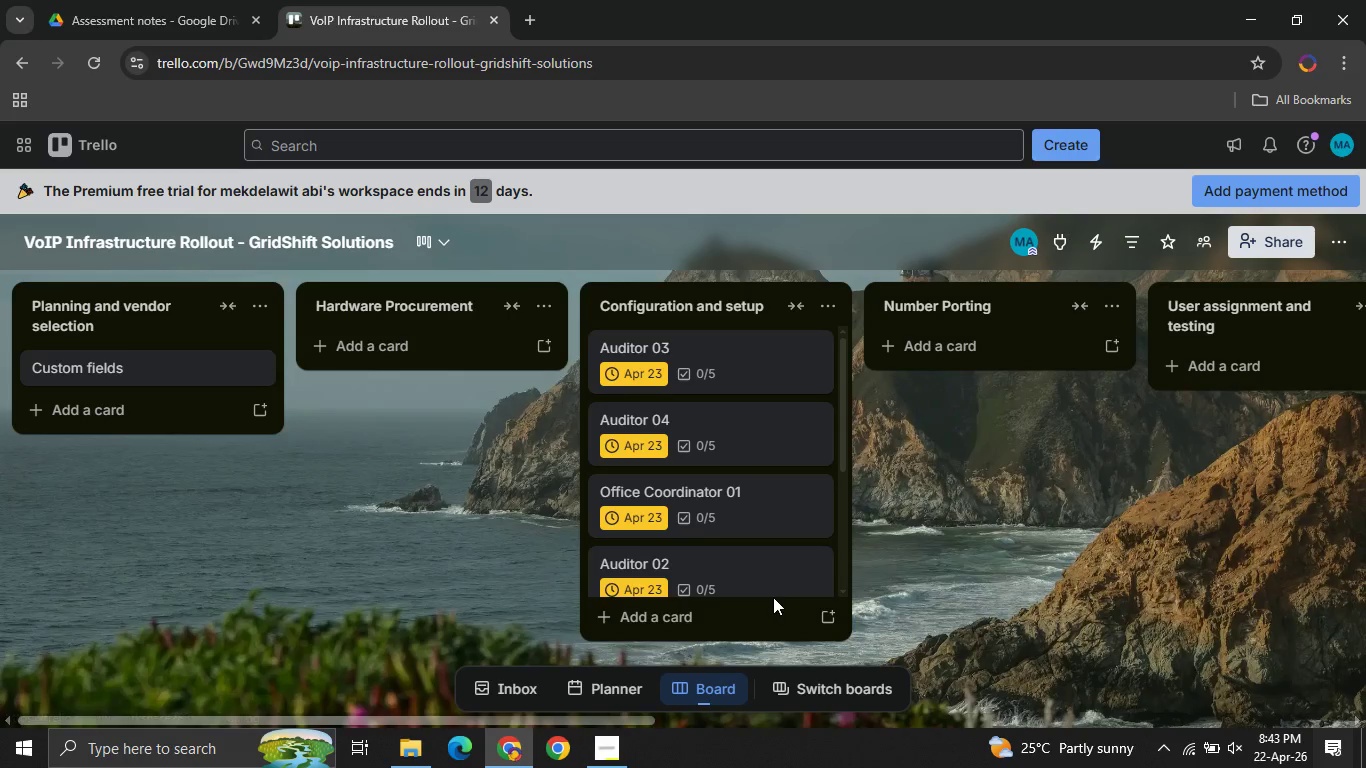 
mouse_move([735, 501])
 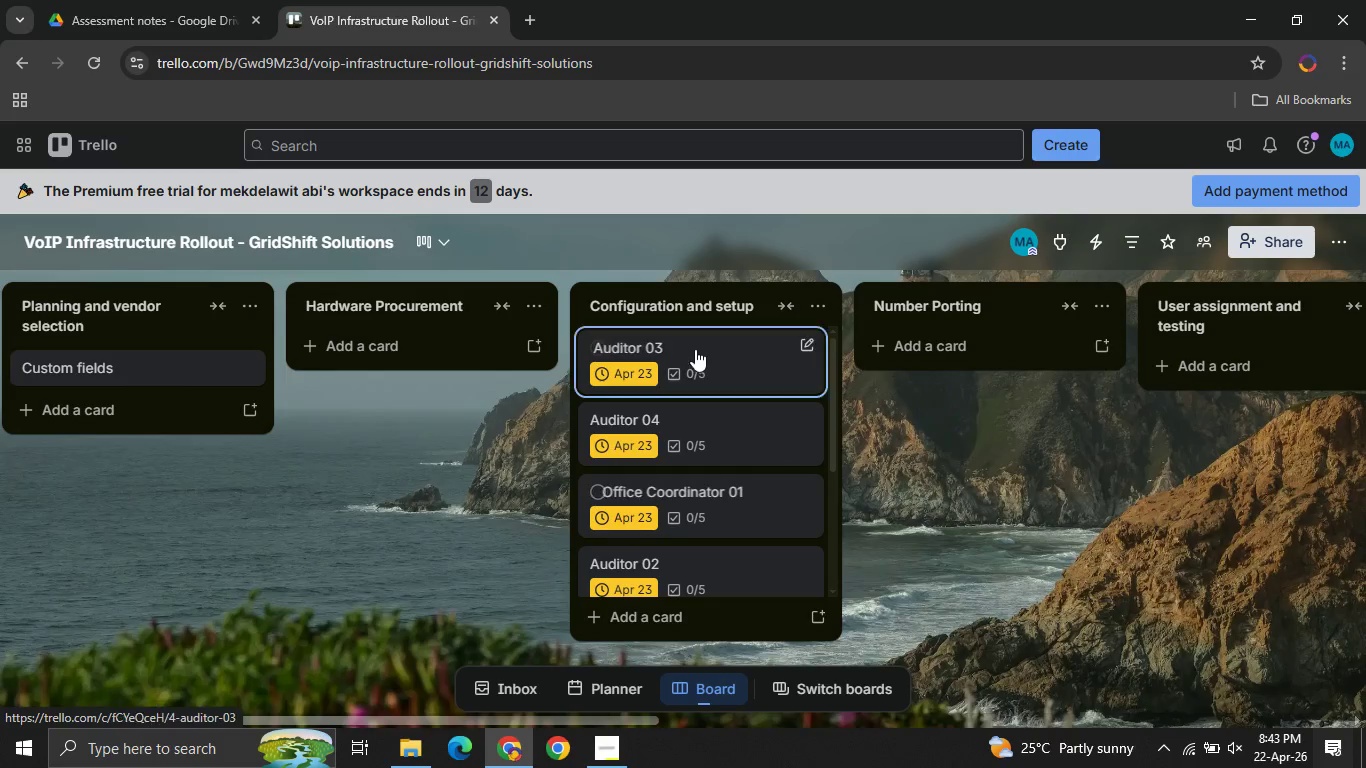 
wait(5.51)
 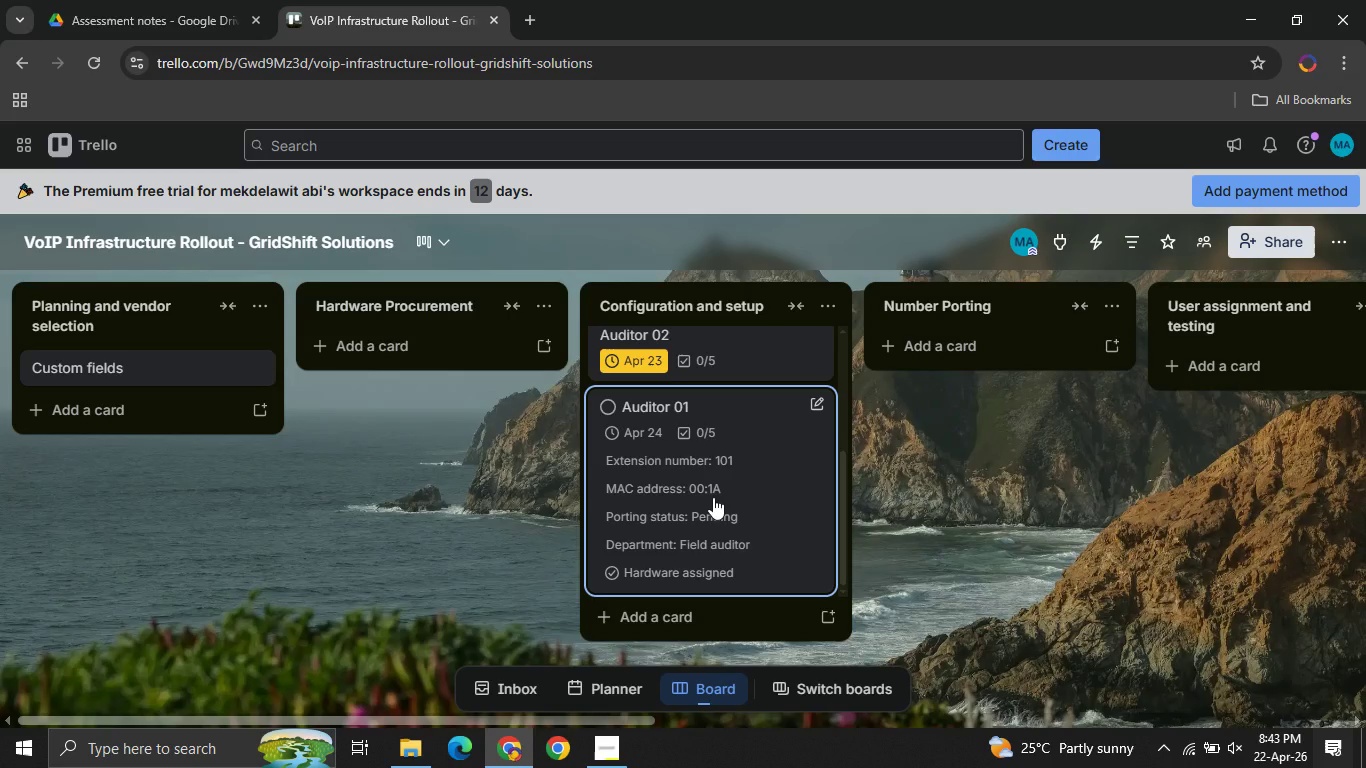 
mouse_move([637, 516])
 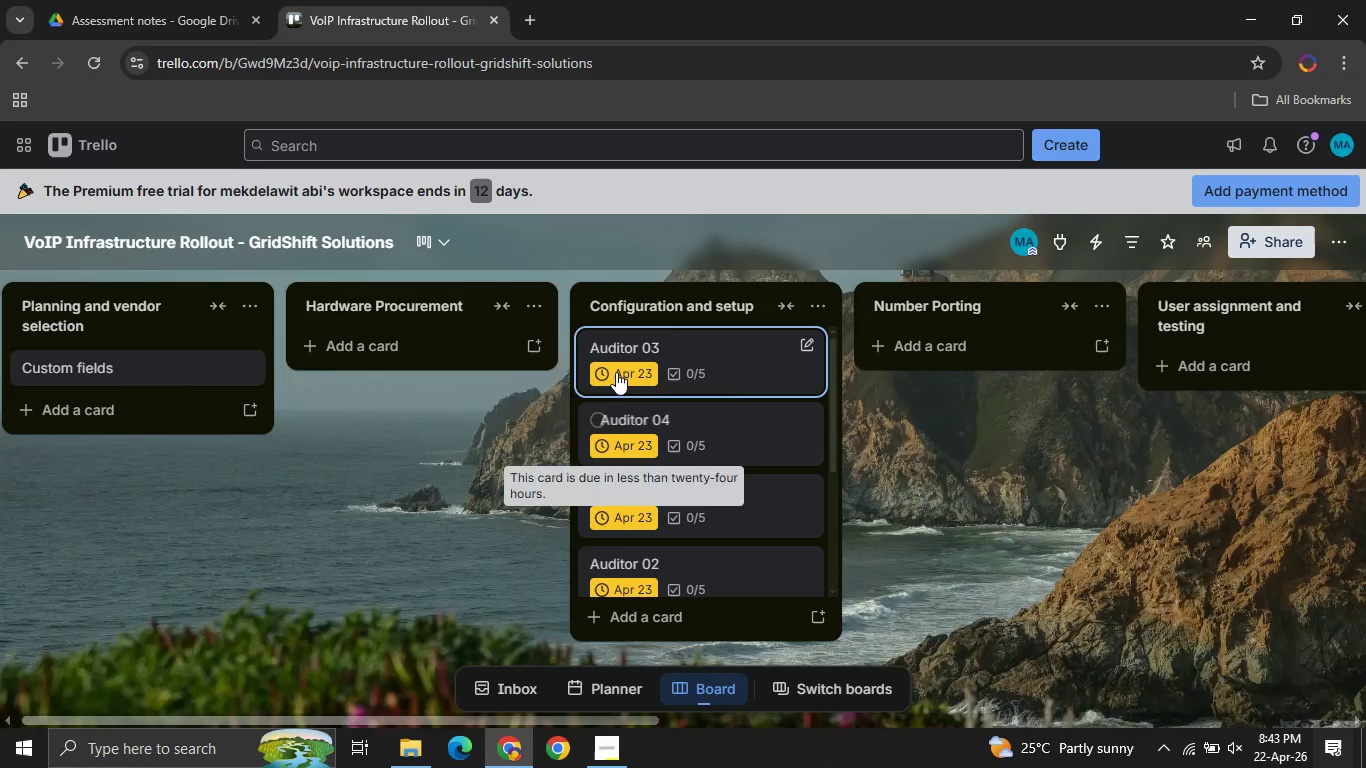 
wait(5.19)
 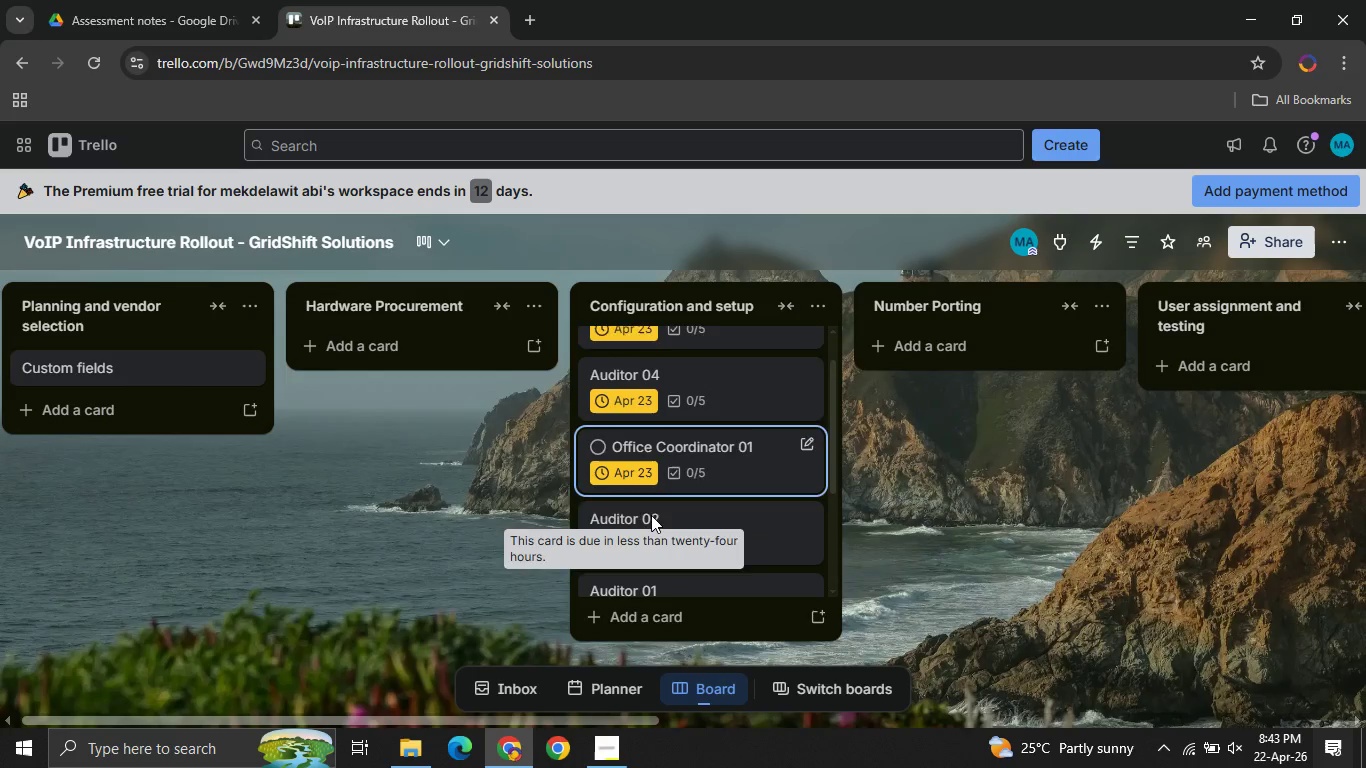 
left_click([634, 375])
 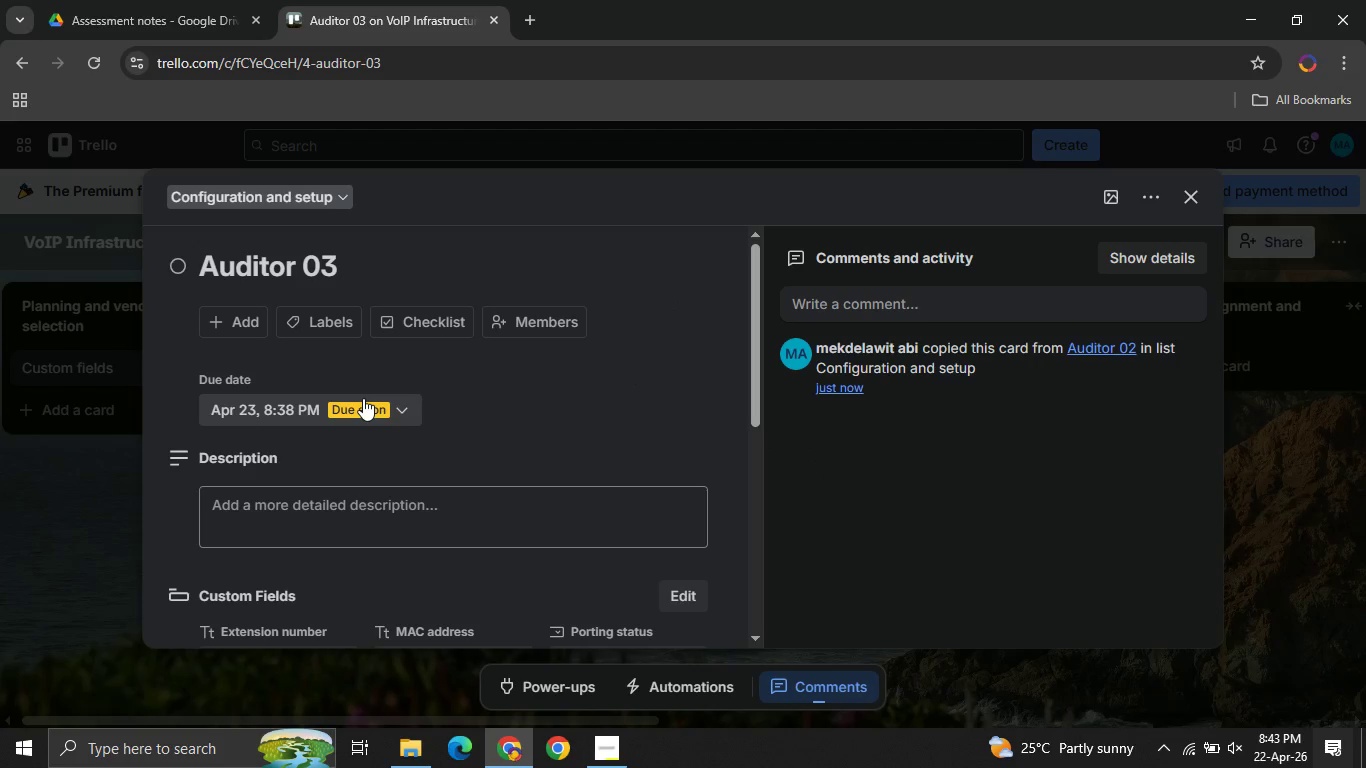 
left_click([363, 398])
 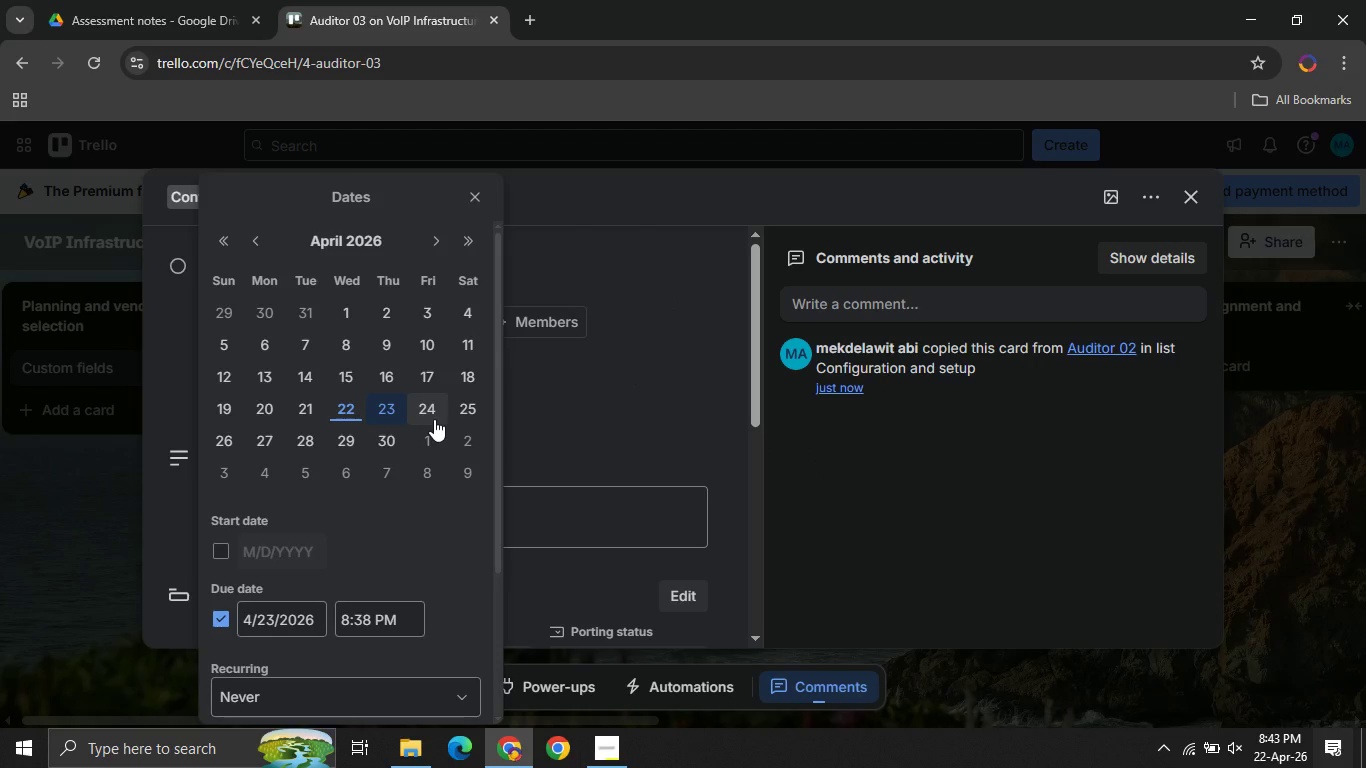 
left_click([434, 419])
 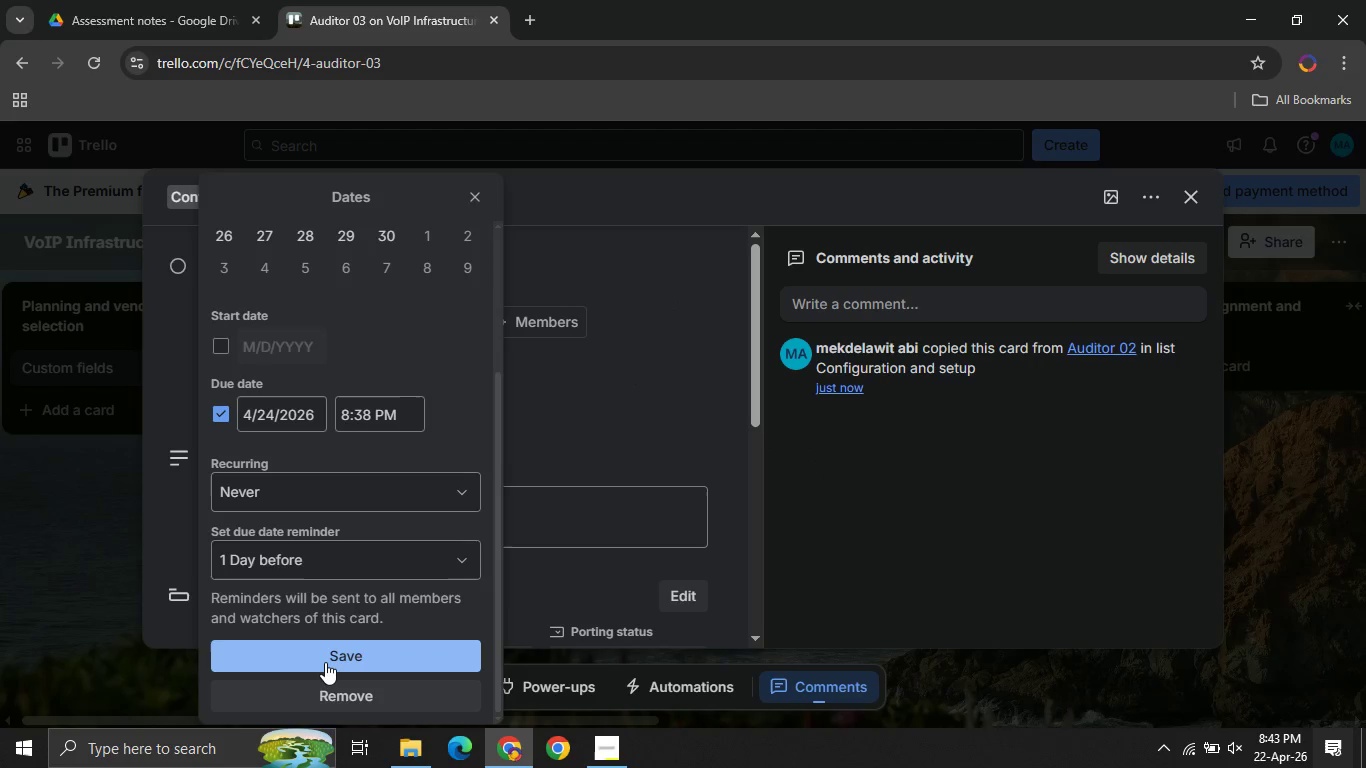 
left_click([325, 662])
 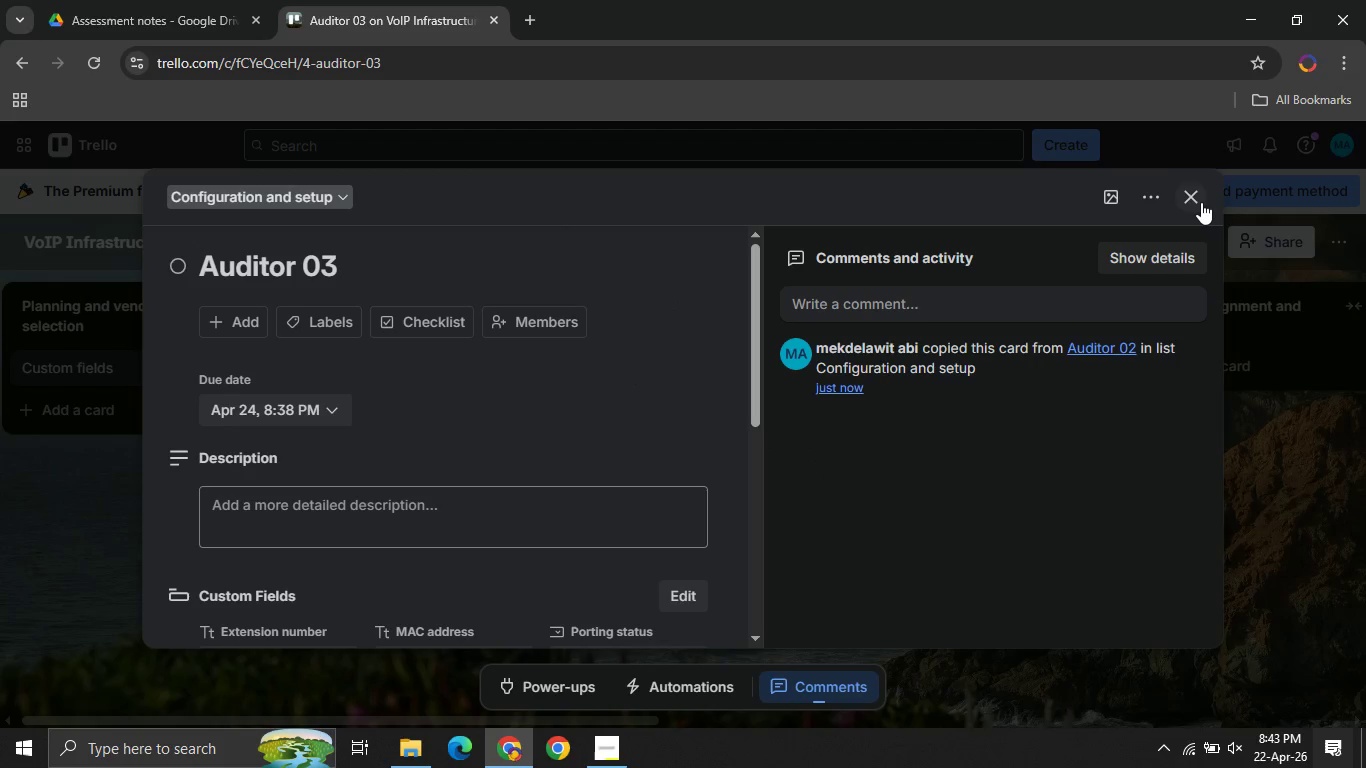 
left_click([1201, 202])
 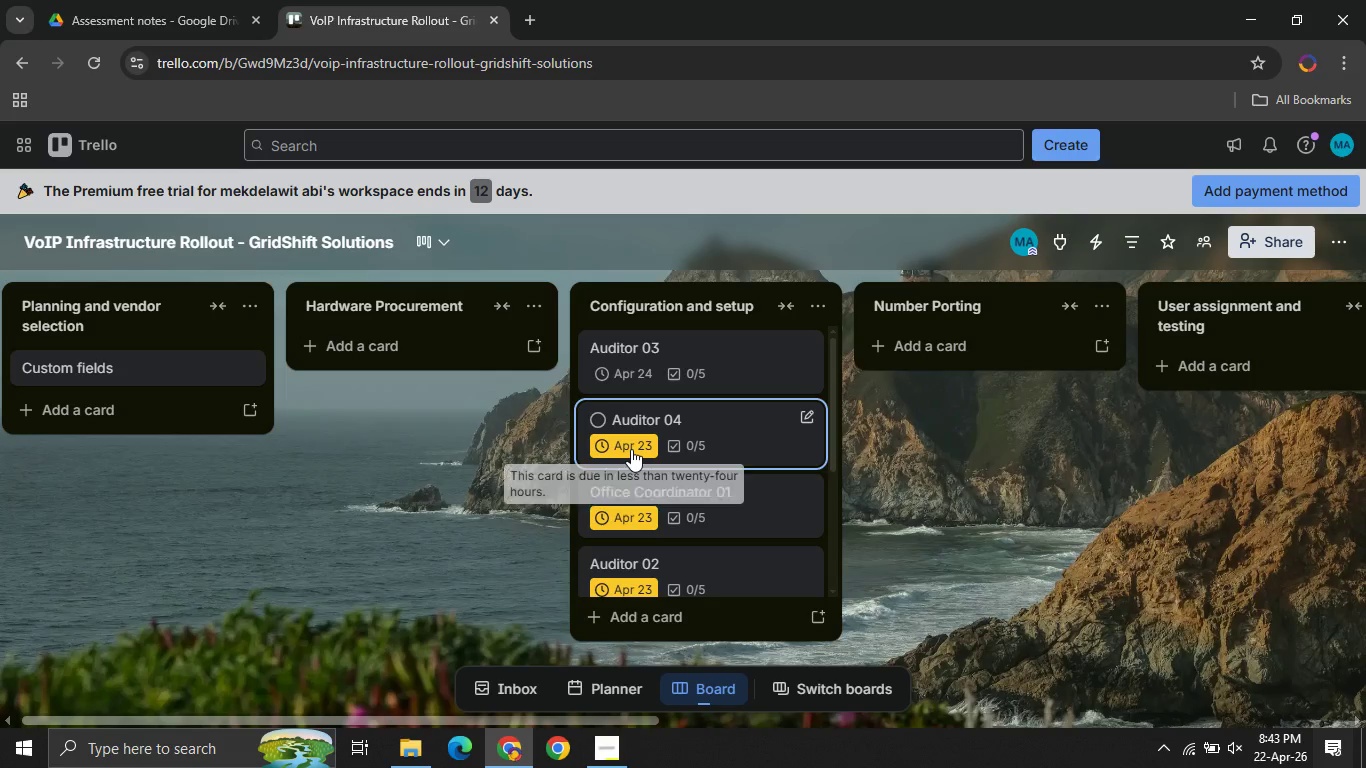 
left_click([631, 449])
 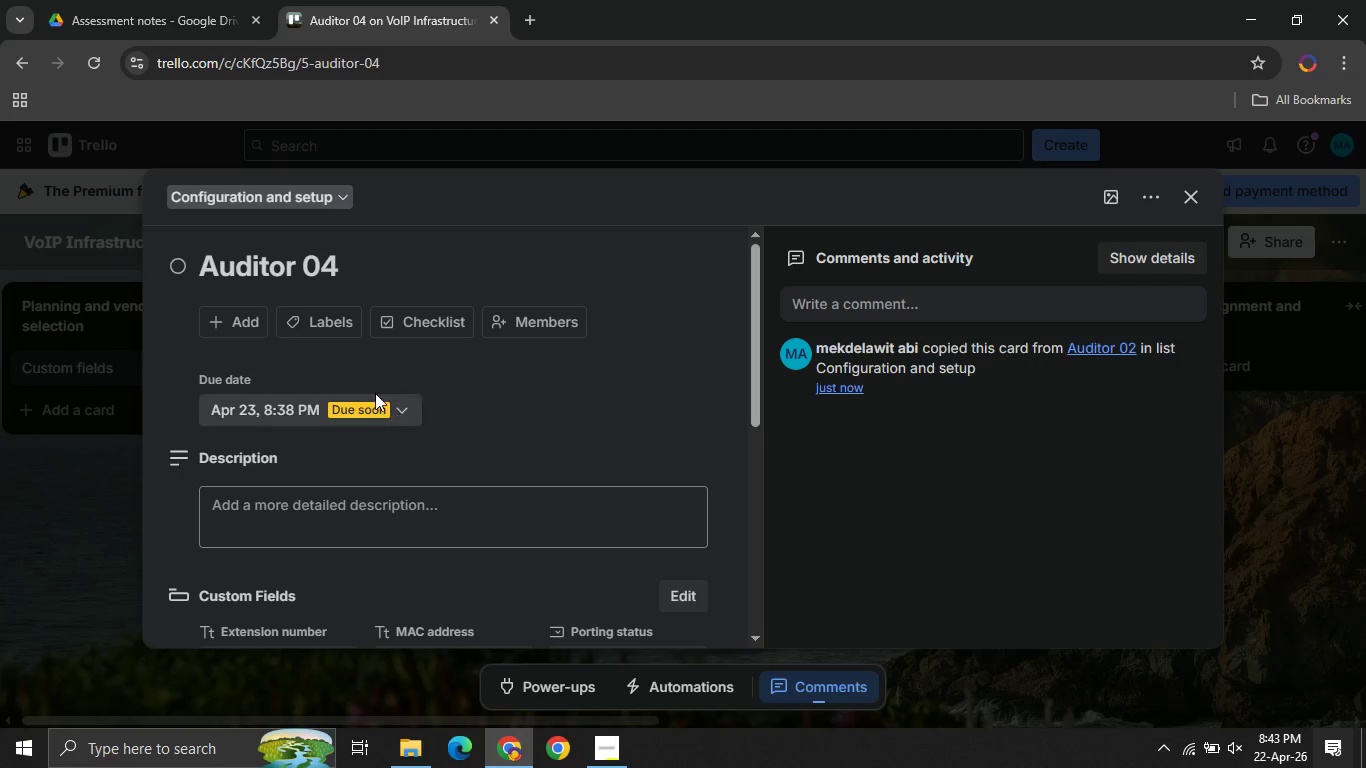 
left_click([375, 393])
 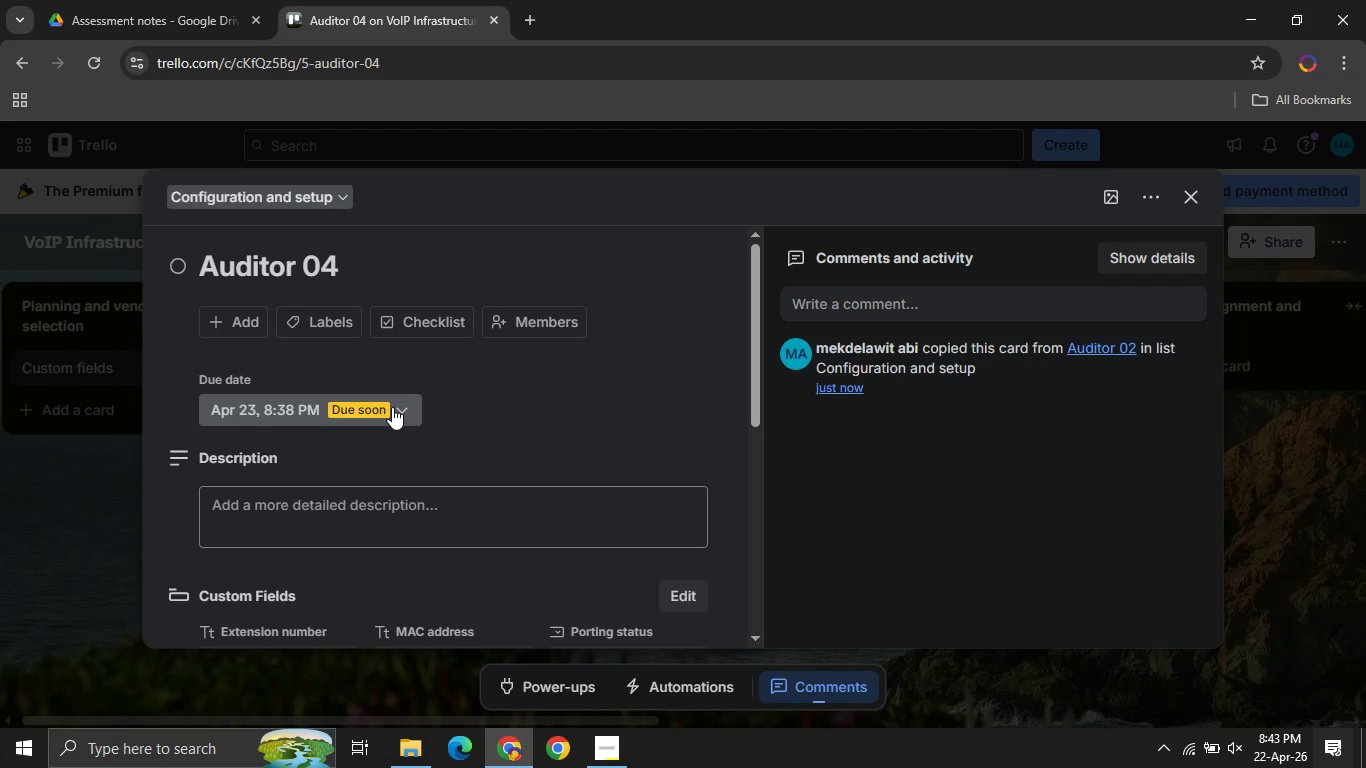 
left_click([392, 407])
 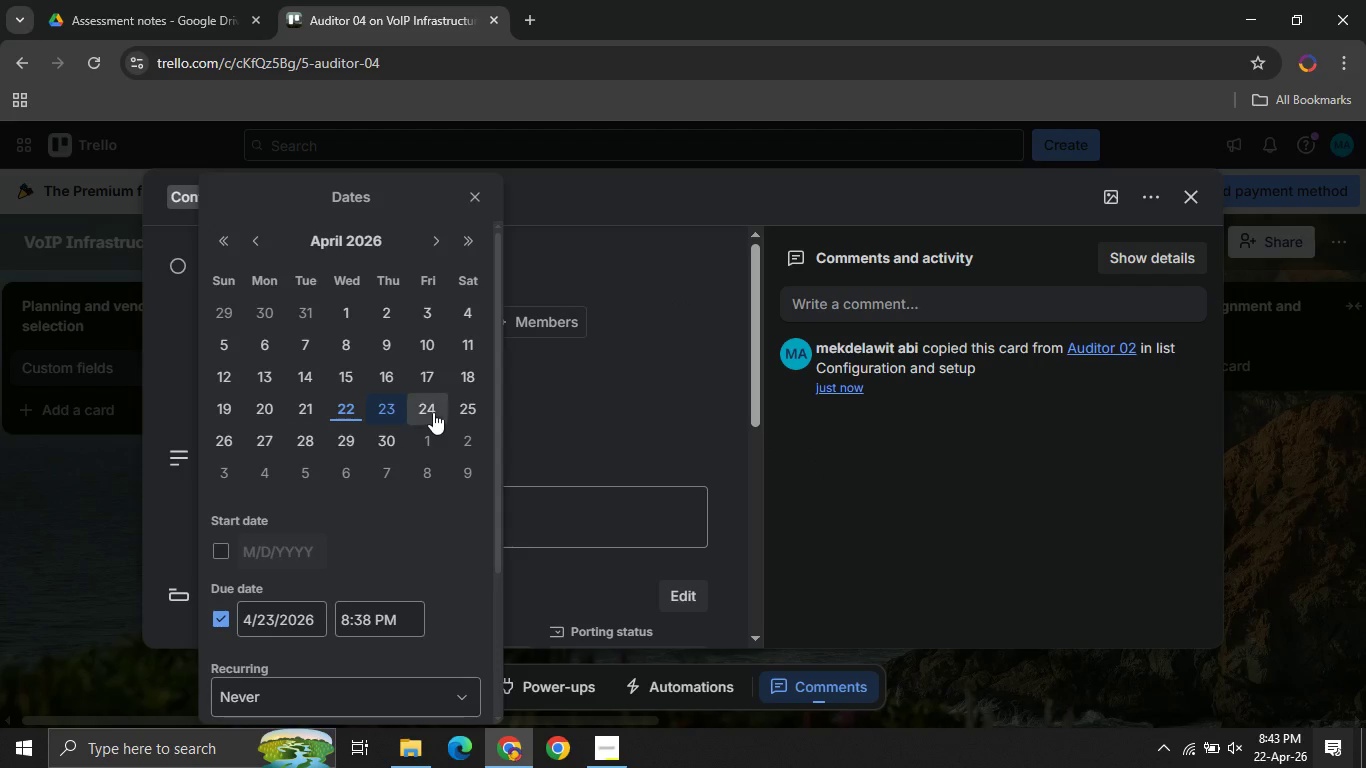 
left_click([433, 412])
 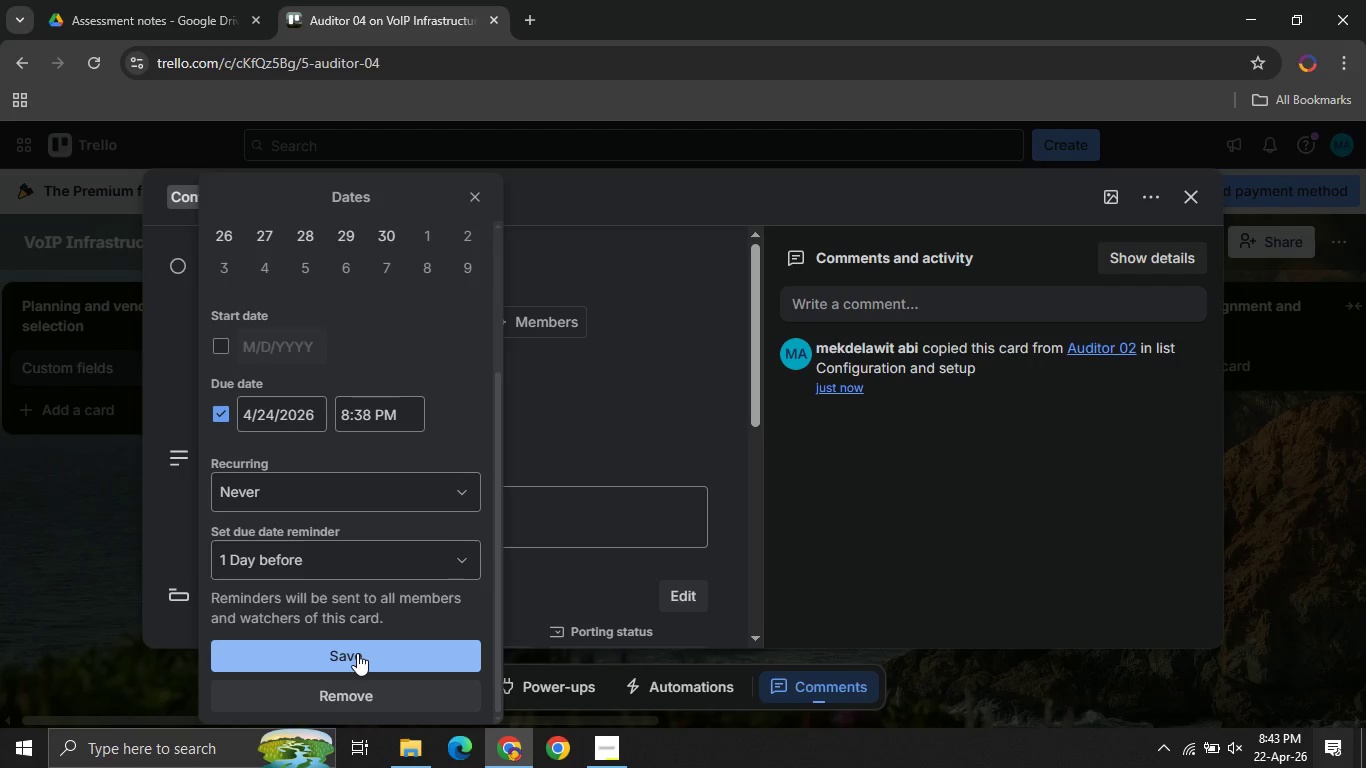 
left_click([357, 653])
 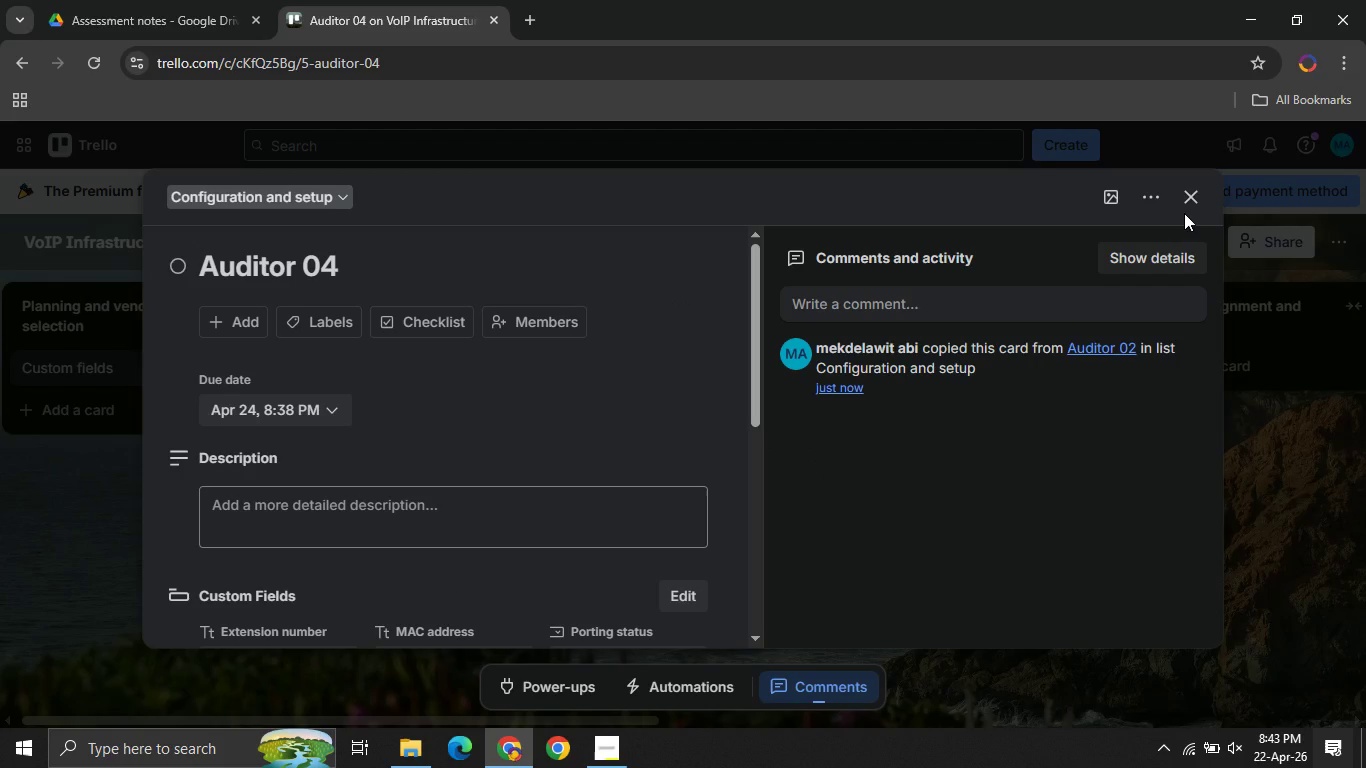 
left_click([1184, 213])
 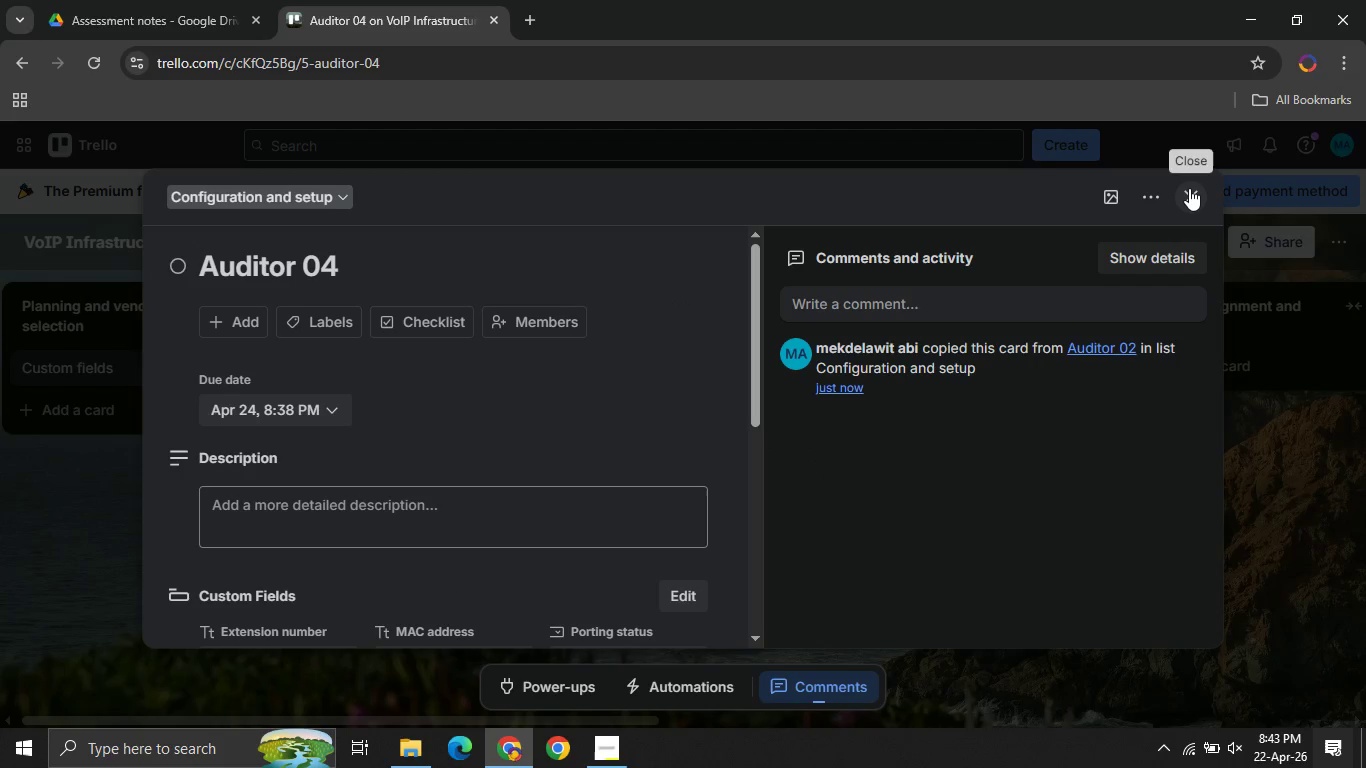 
left_click([1189, 188])
 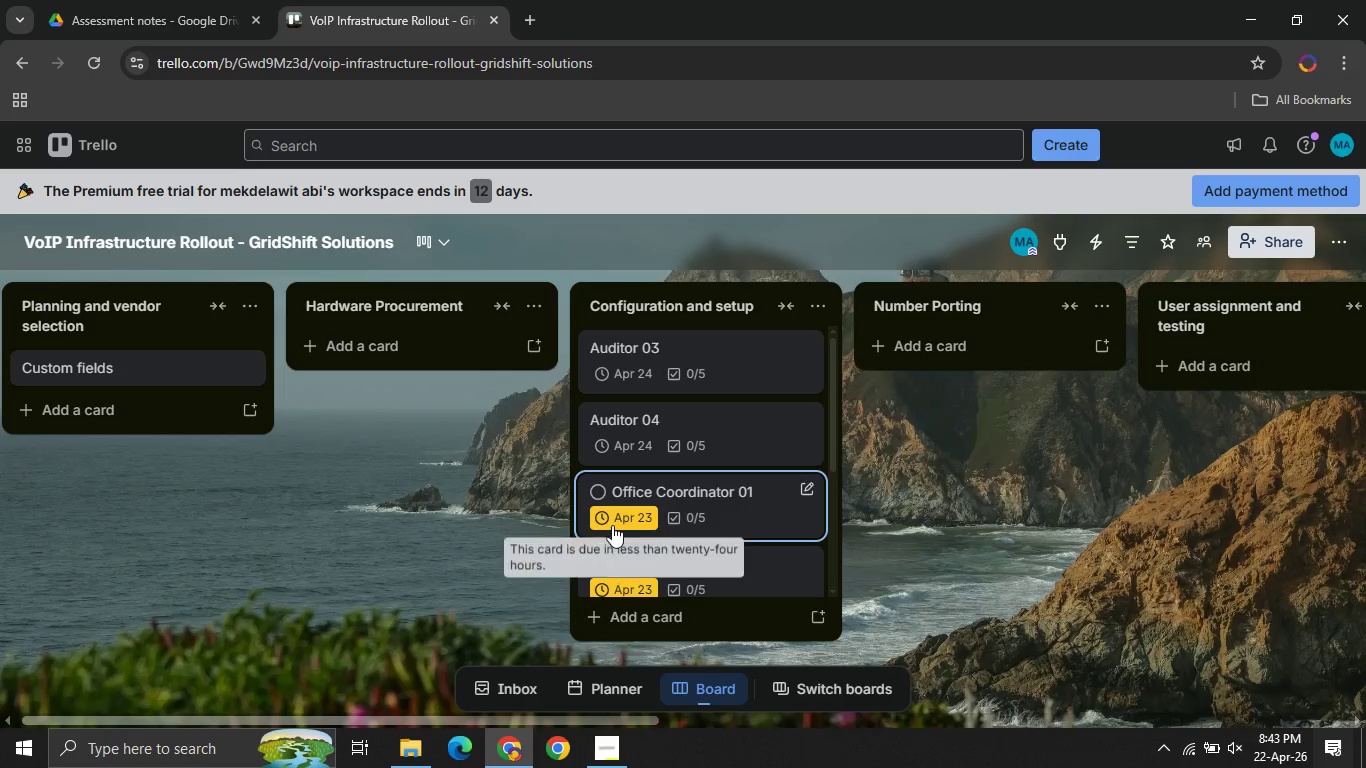 
left_click([612, 525])
 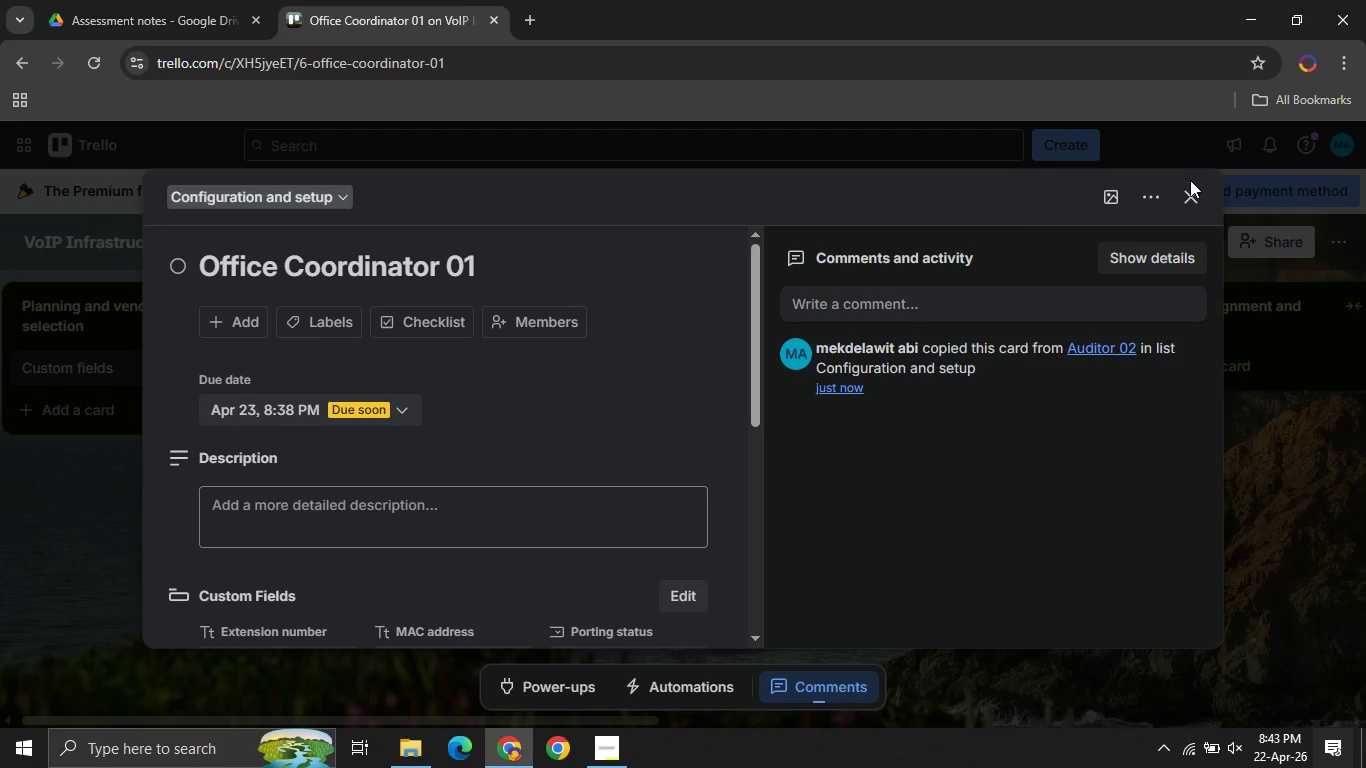 
left_click([1186, 199])
 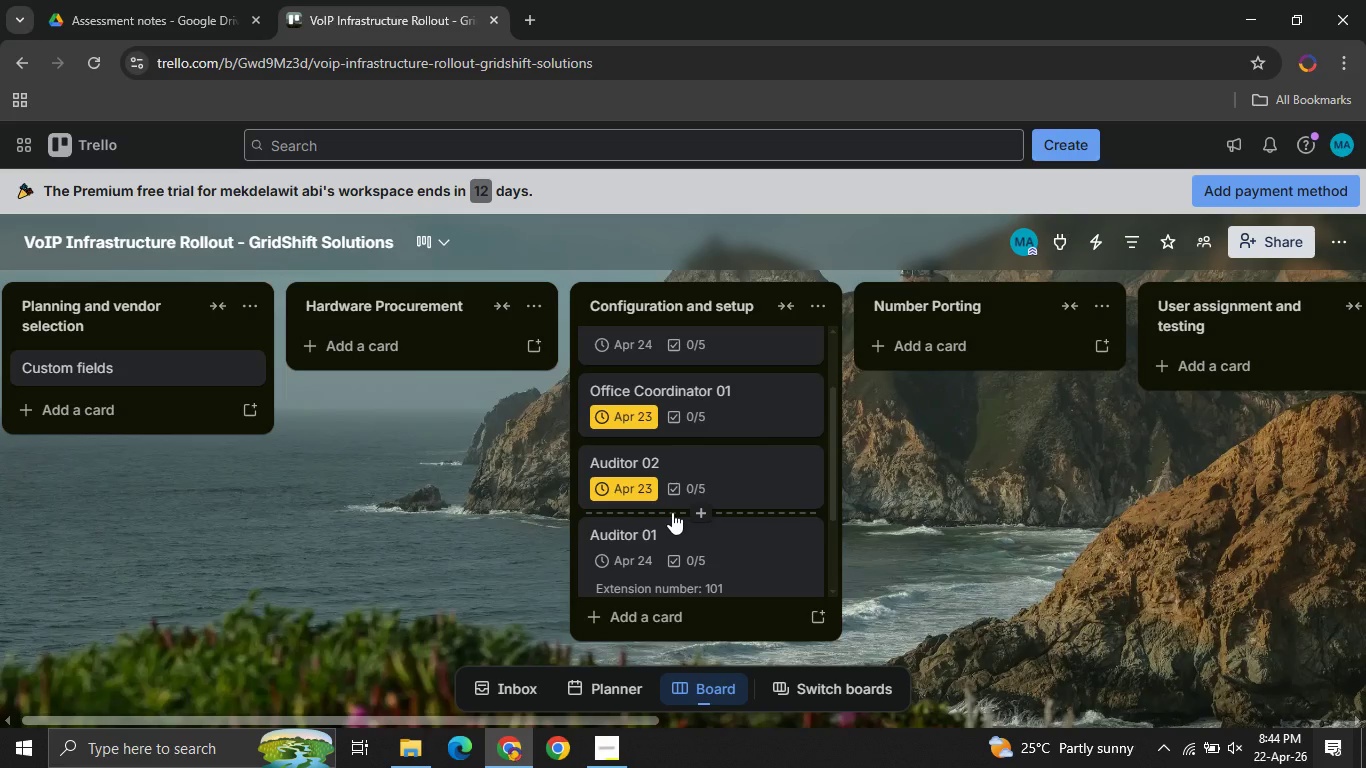 
wait(14.14)
 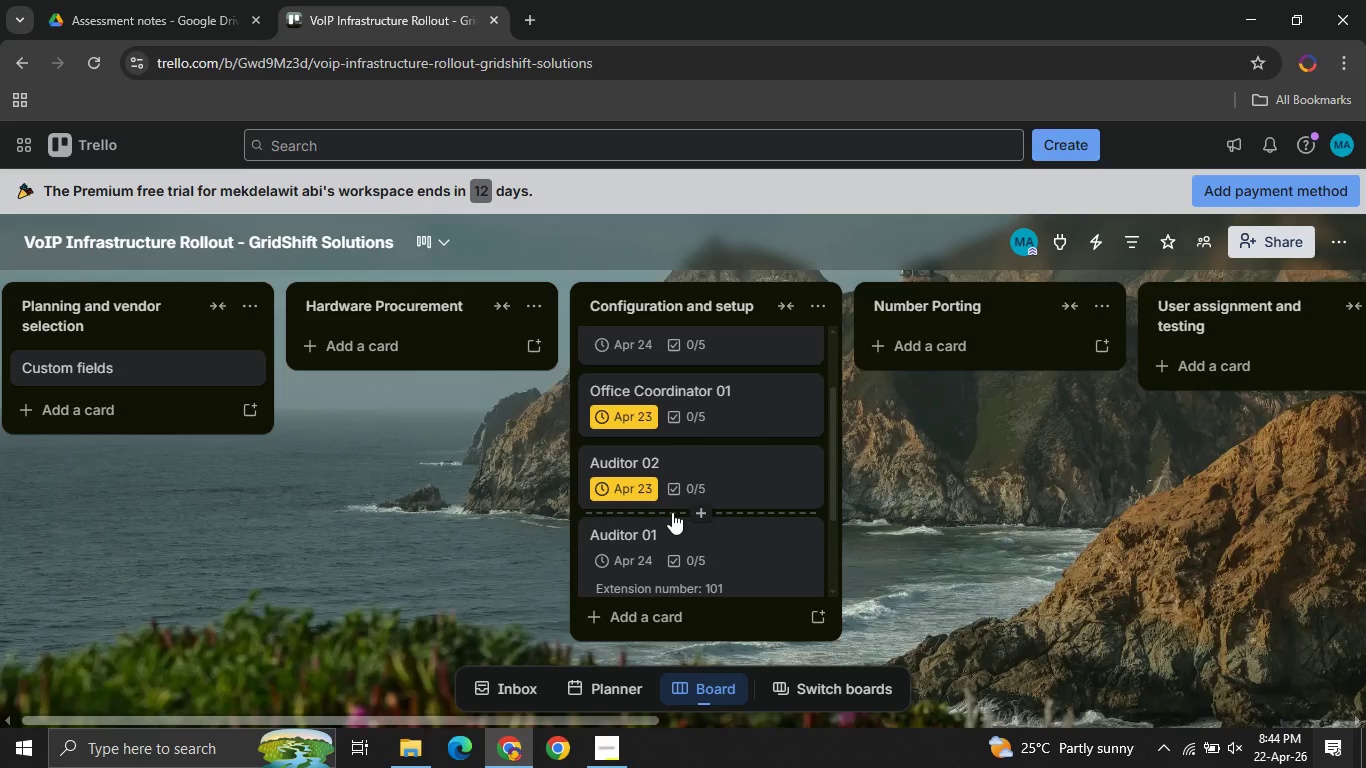 
left_click([980, 345])
 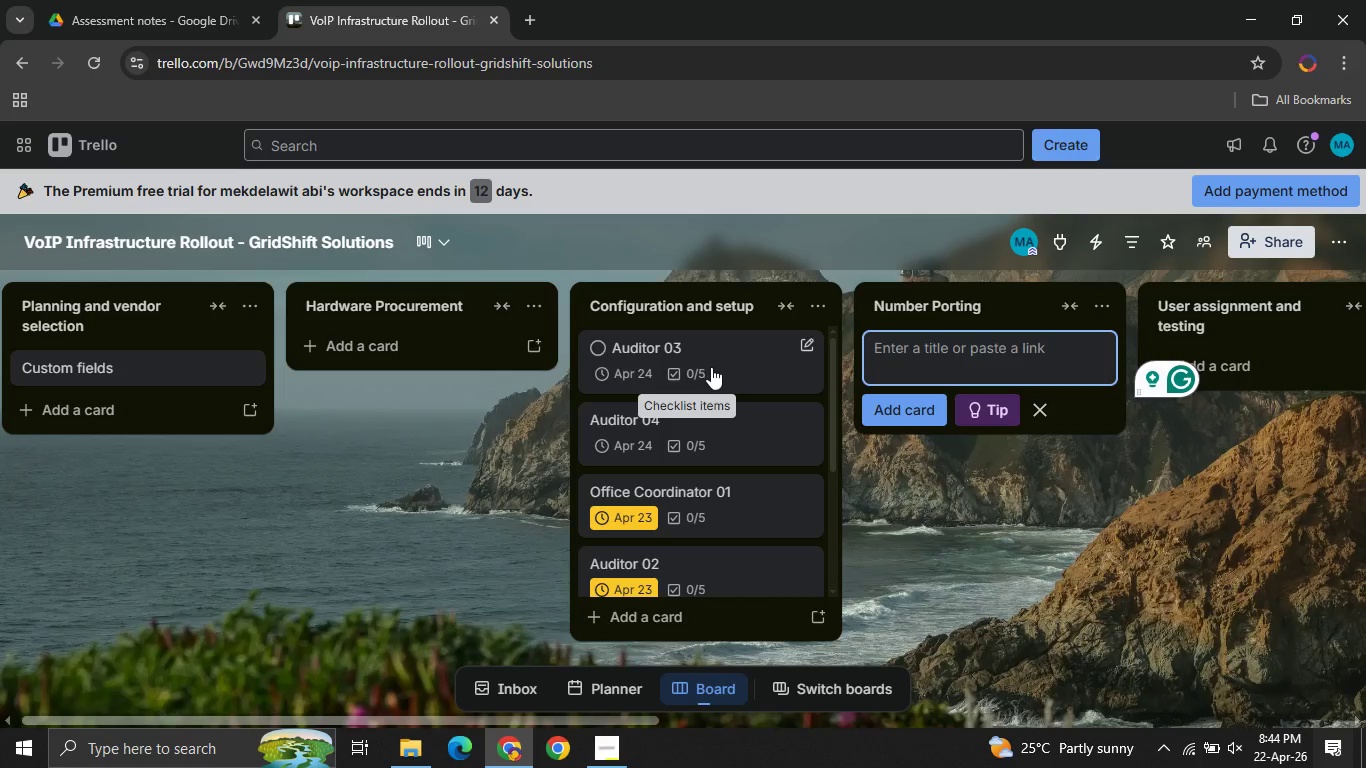 
wait(6.34)
 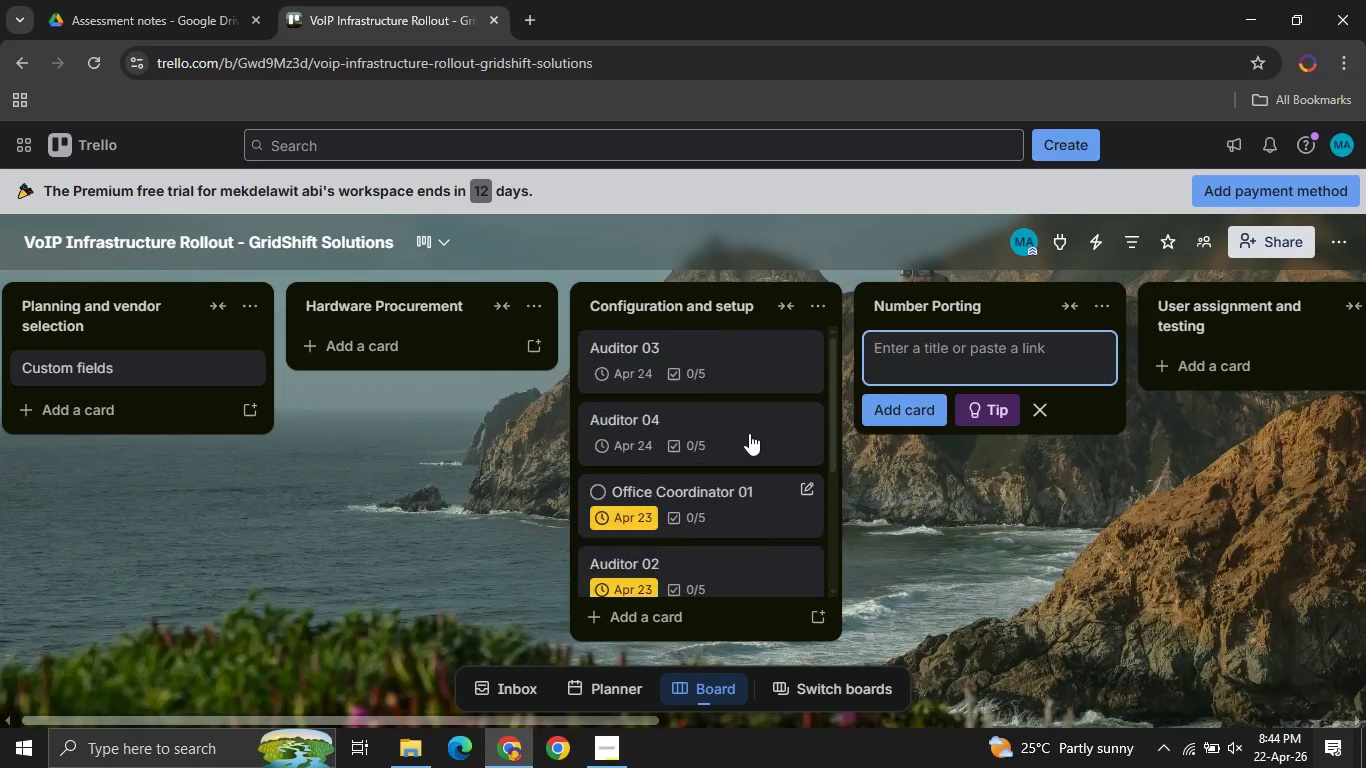 
left_click([887, 356])
 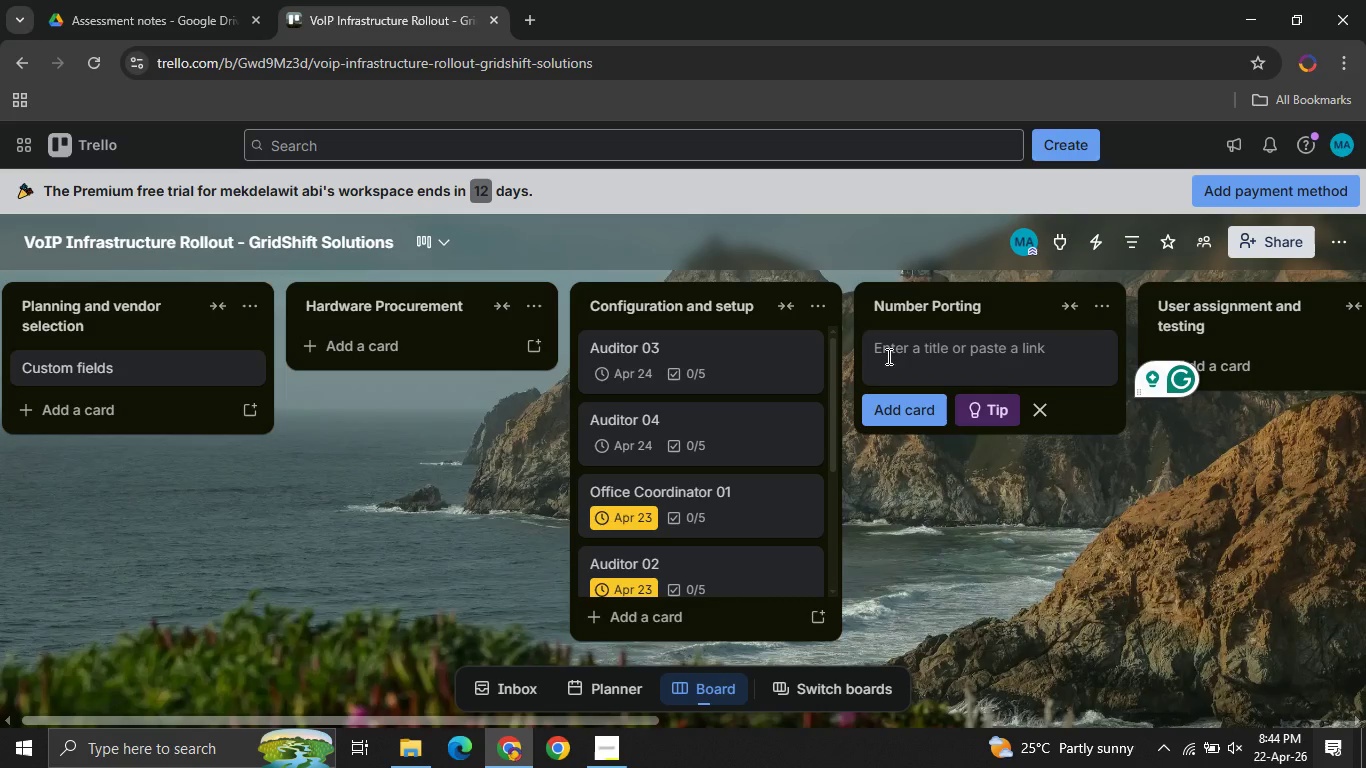 
type(Auditor 5 )
 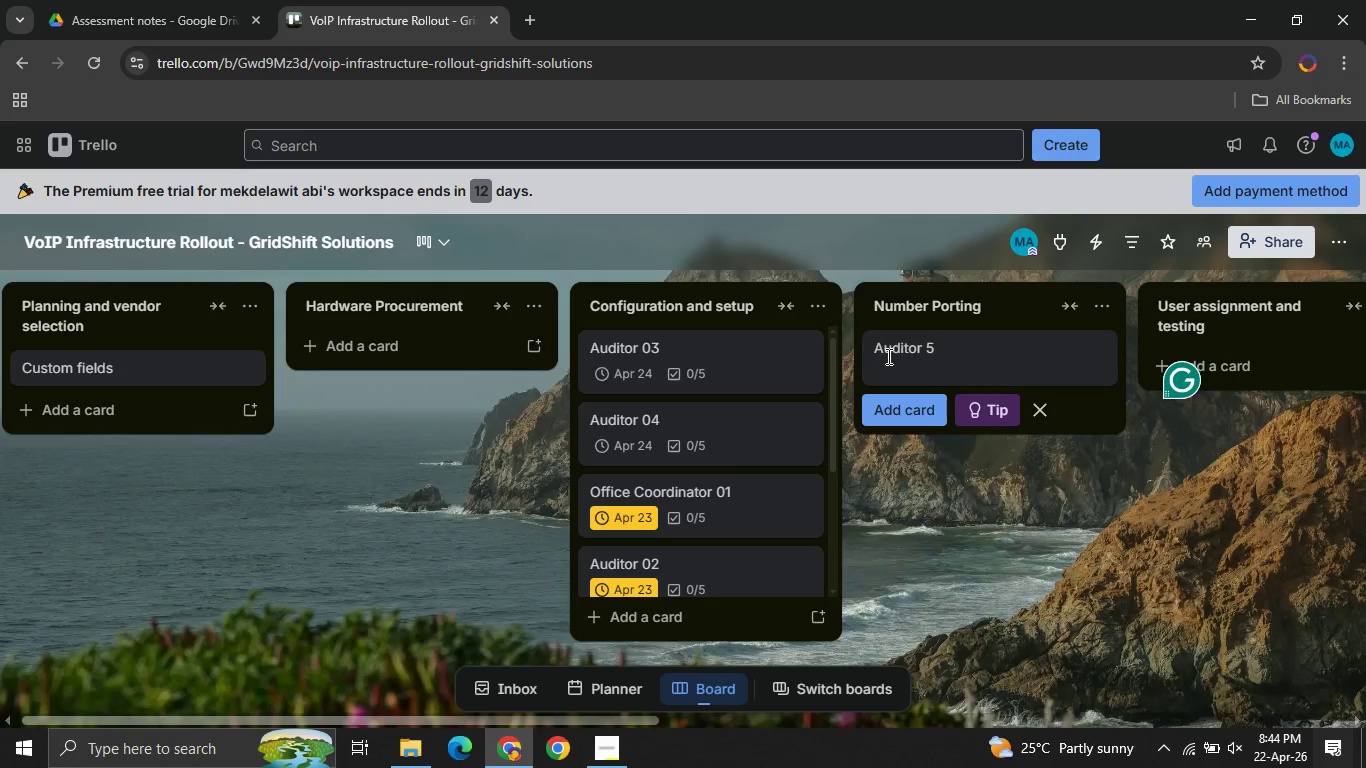 
wait(20.03)
 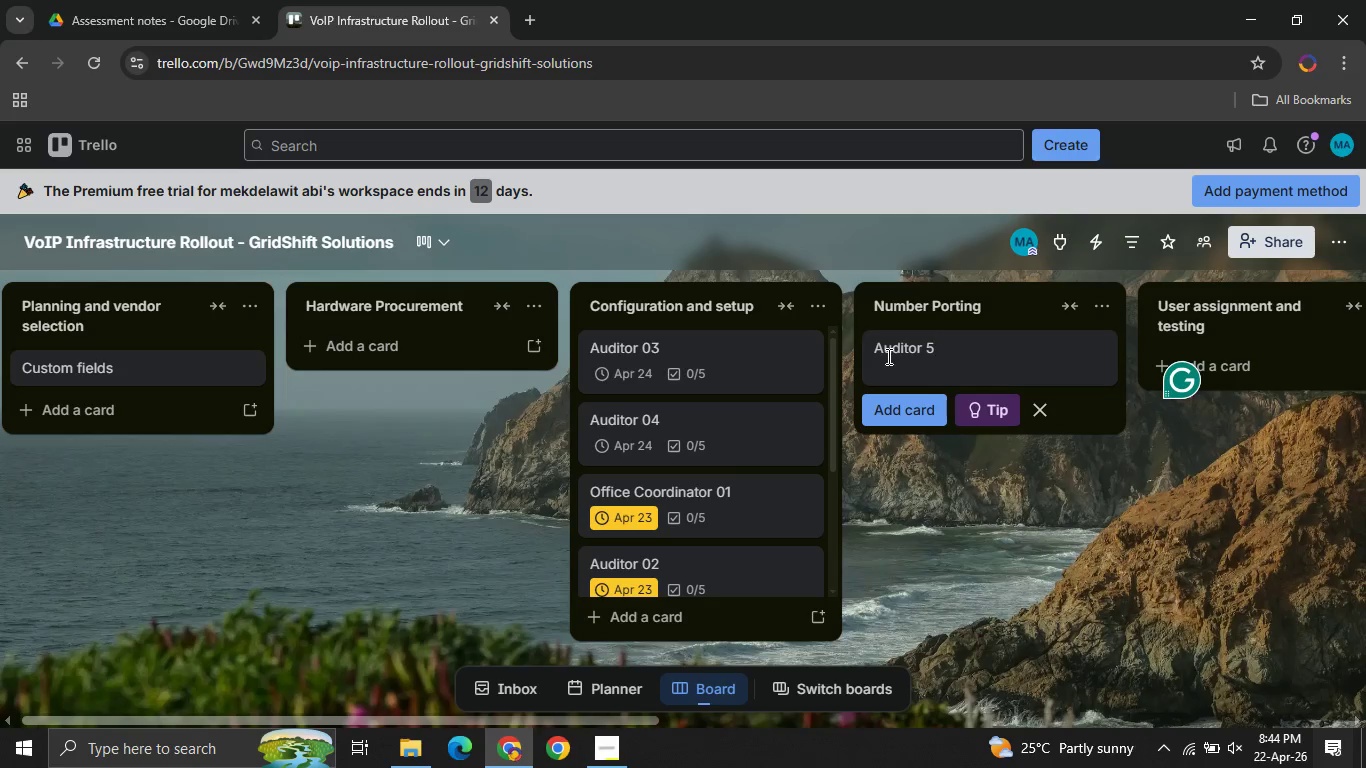 
left_click([912, 422])
 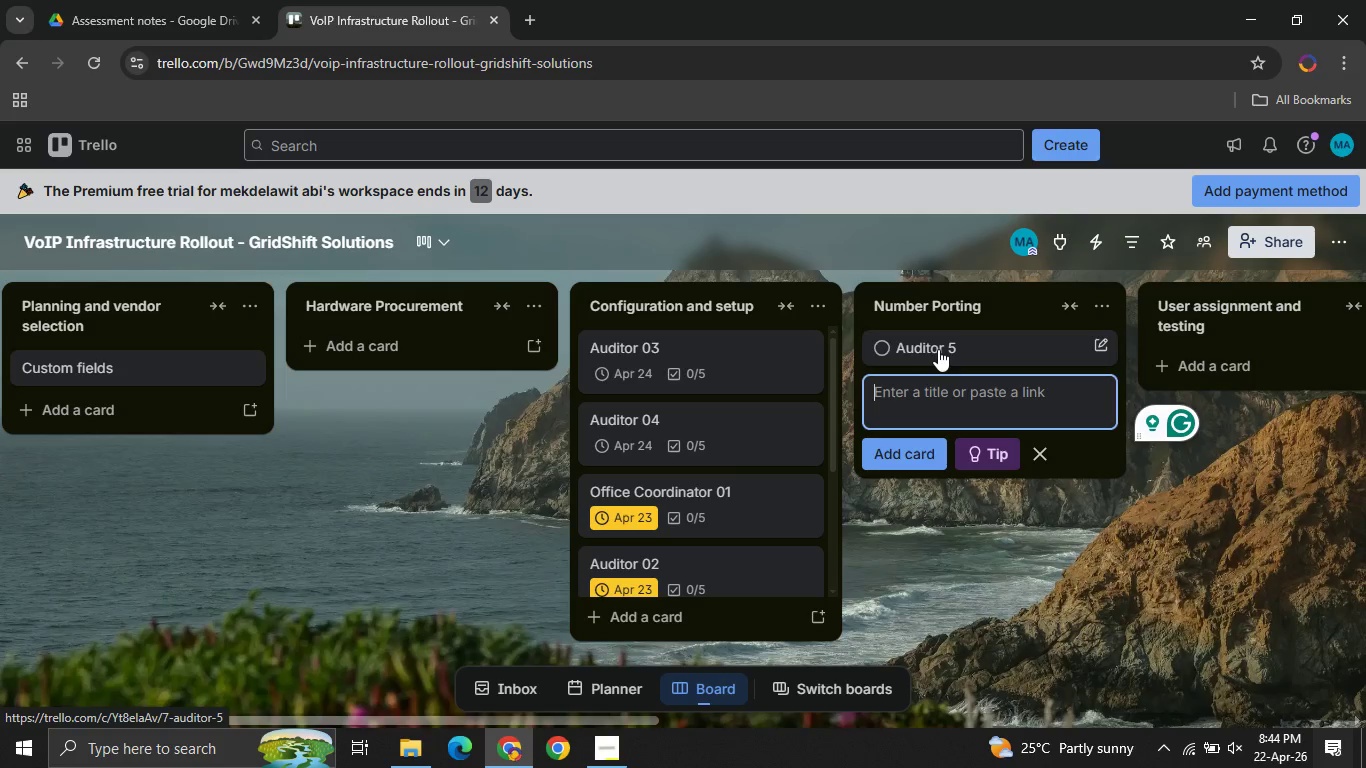 
wait(11.52)
 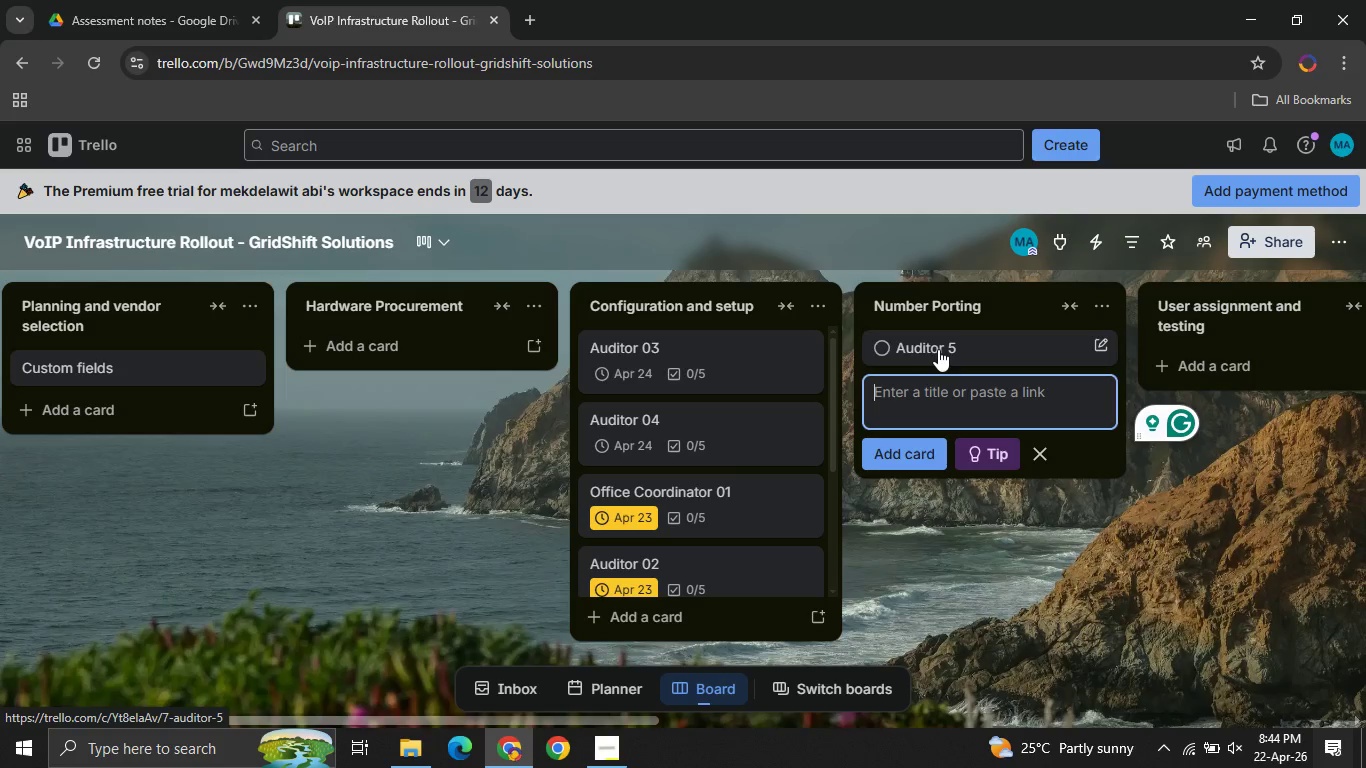 
scroll: coordinate [383, 480], scroll_direction: down, amount: 2.0
 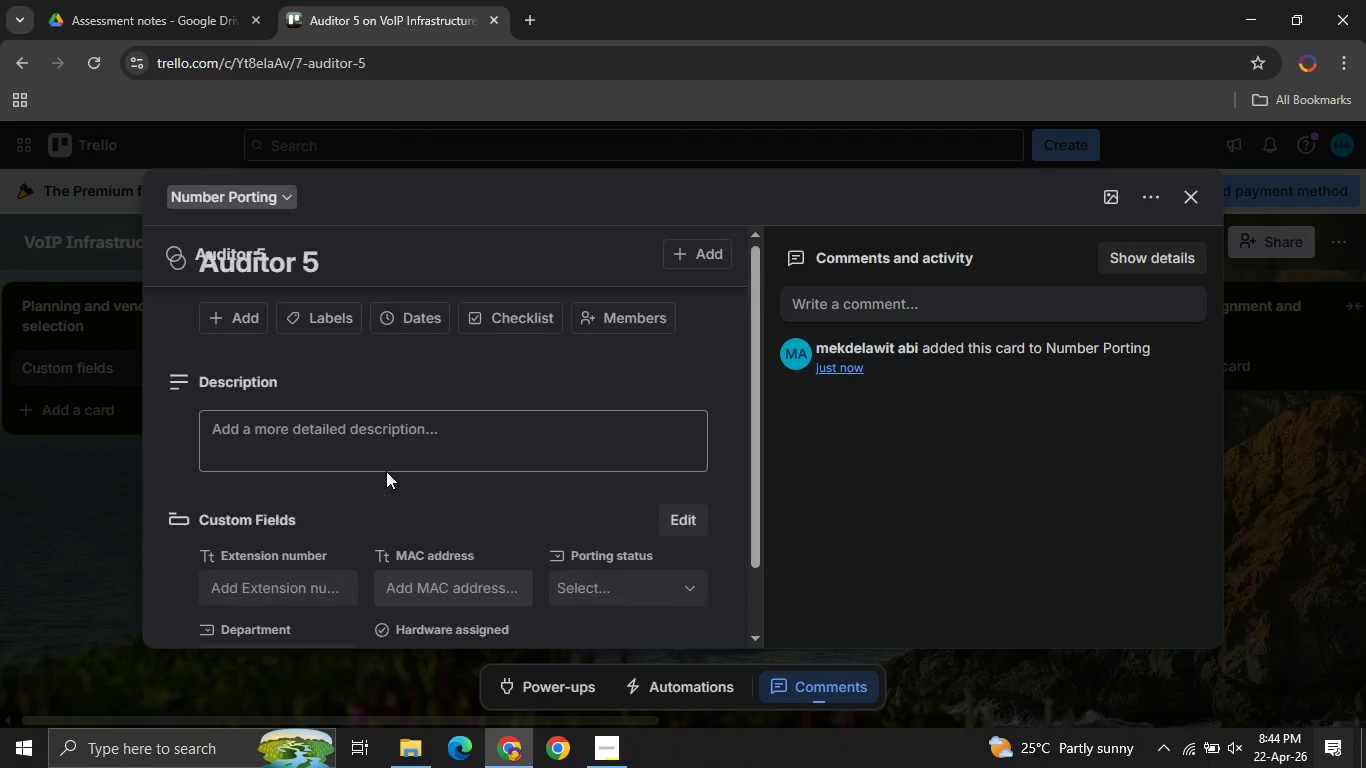 
scroll: coordinate [386, 471], scroll_direction: up, amount: 3.0
 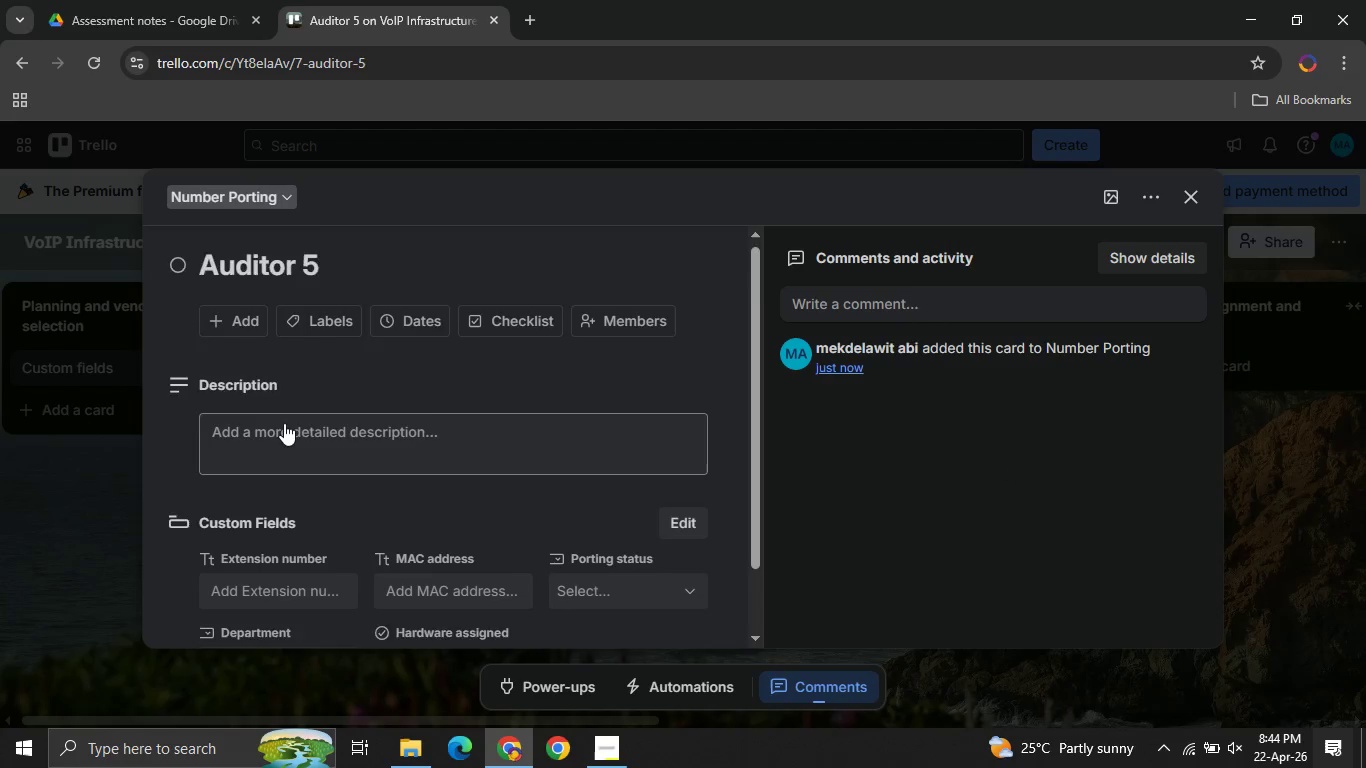 
scroll: coordinate [284, 423], scroll_direction: down, amount: 4.0
 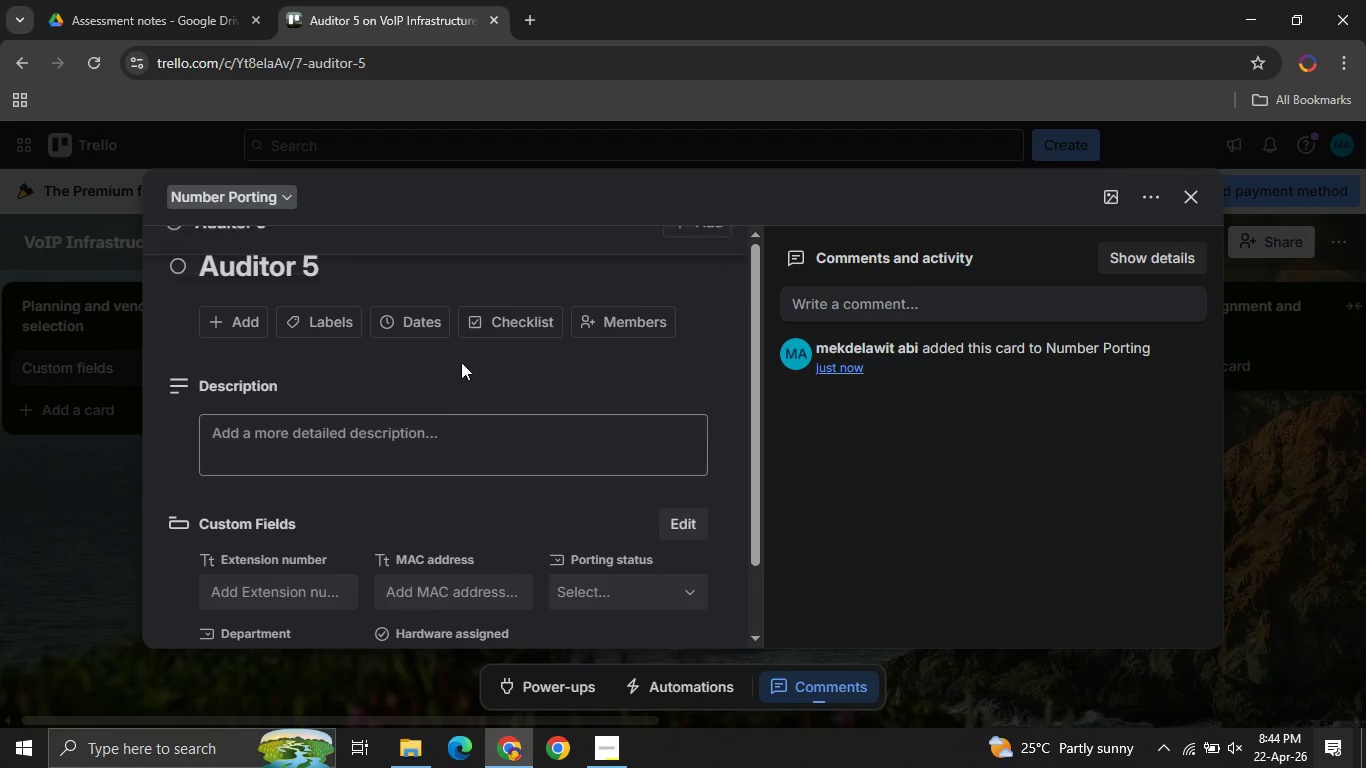 
scroll: coordinate [398, 419], scroll_direction: up, amount: 1.0
 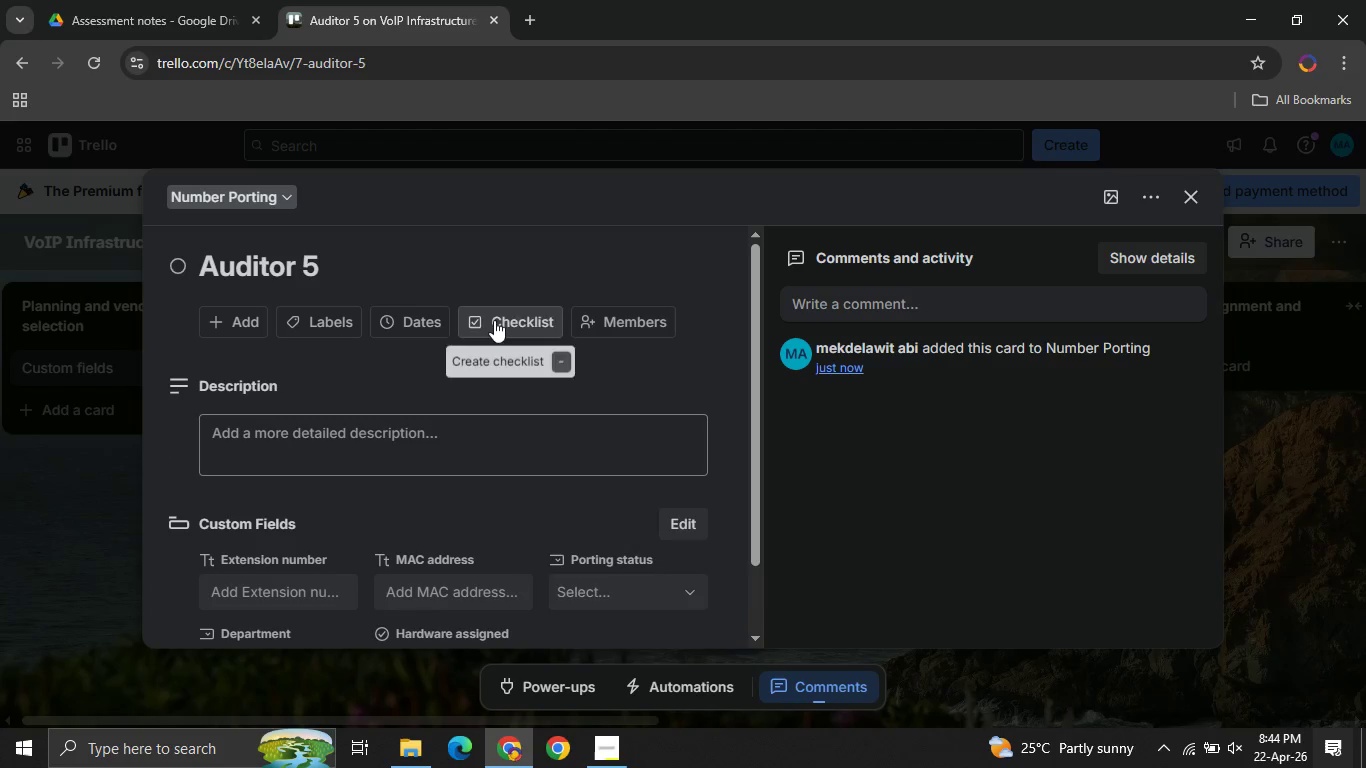 
left_click([494, 320])
 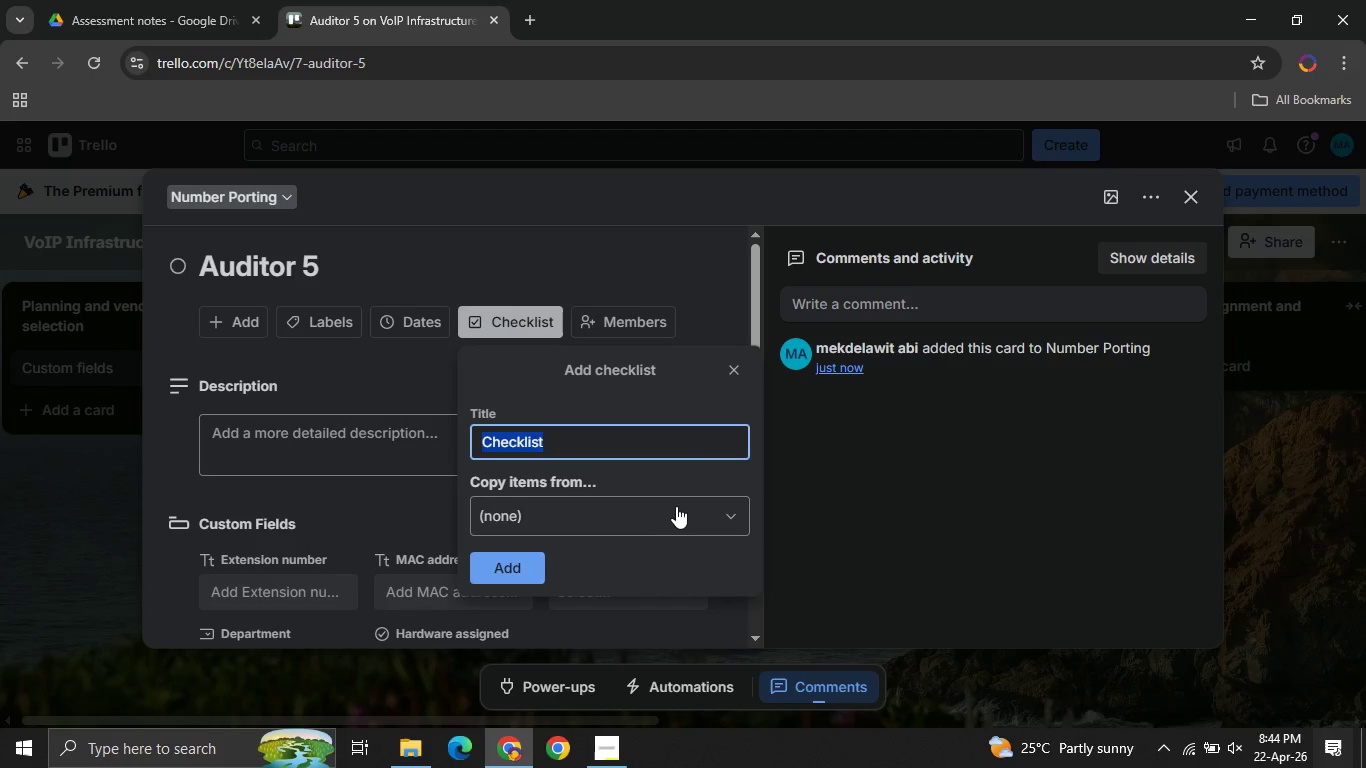 
left_click([676, 504])
 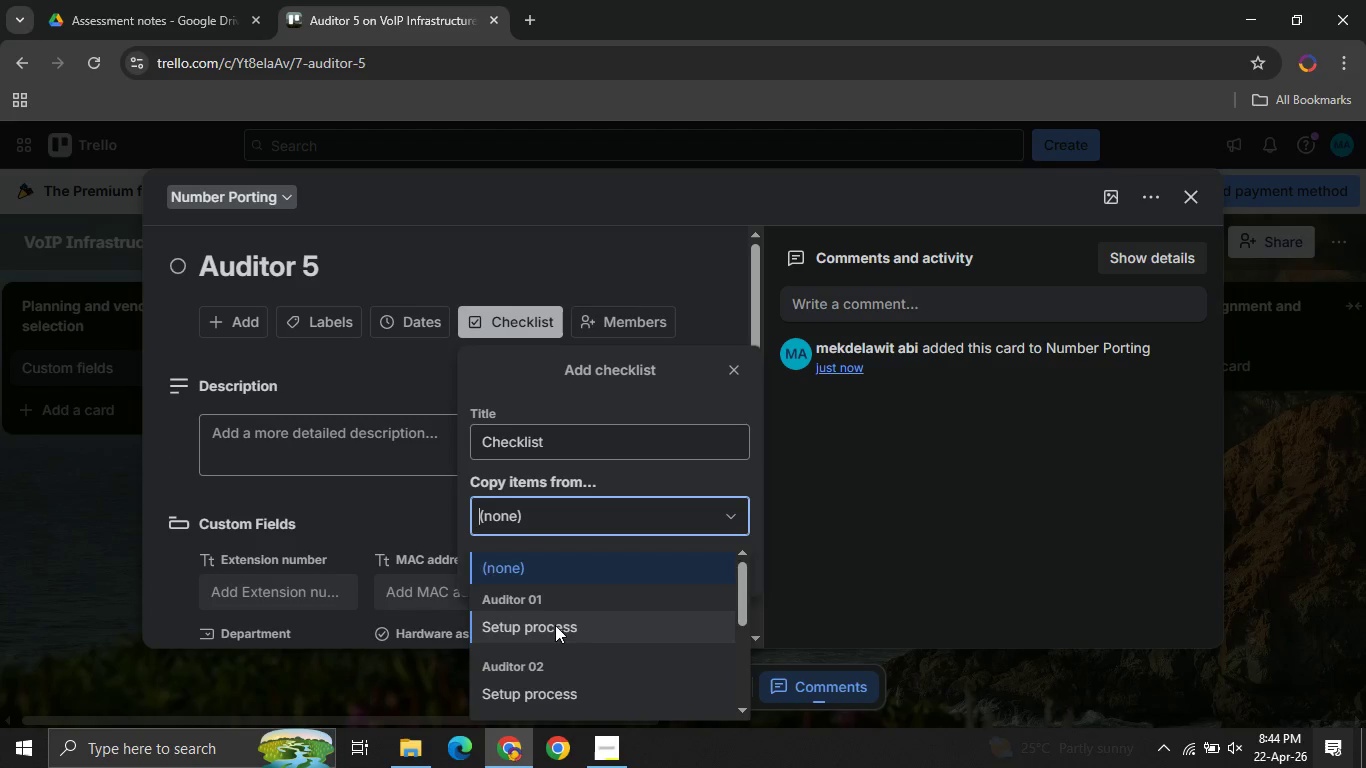 
scroll: coordinate [555, 625], scroll_direction: down, amount: 2.0
 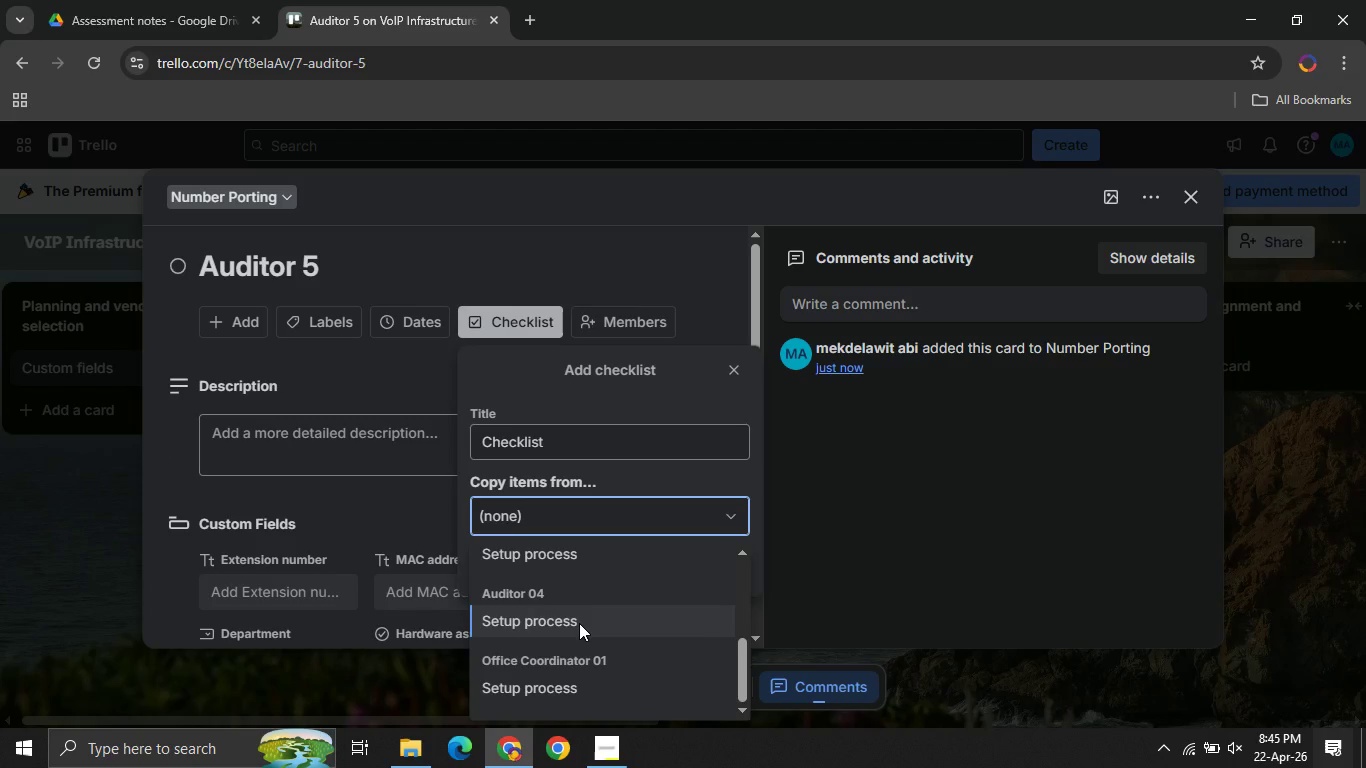 
scroll: coordinate [579, 623], scroll_direction: up, amount: 1.0
 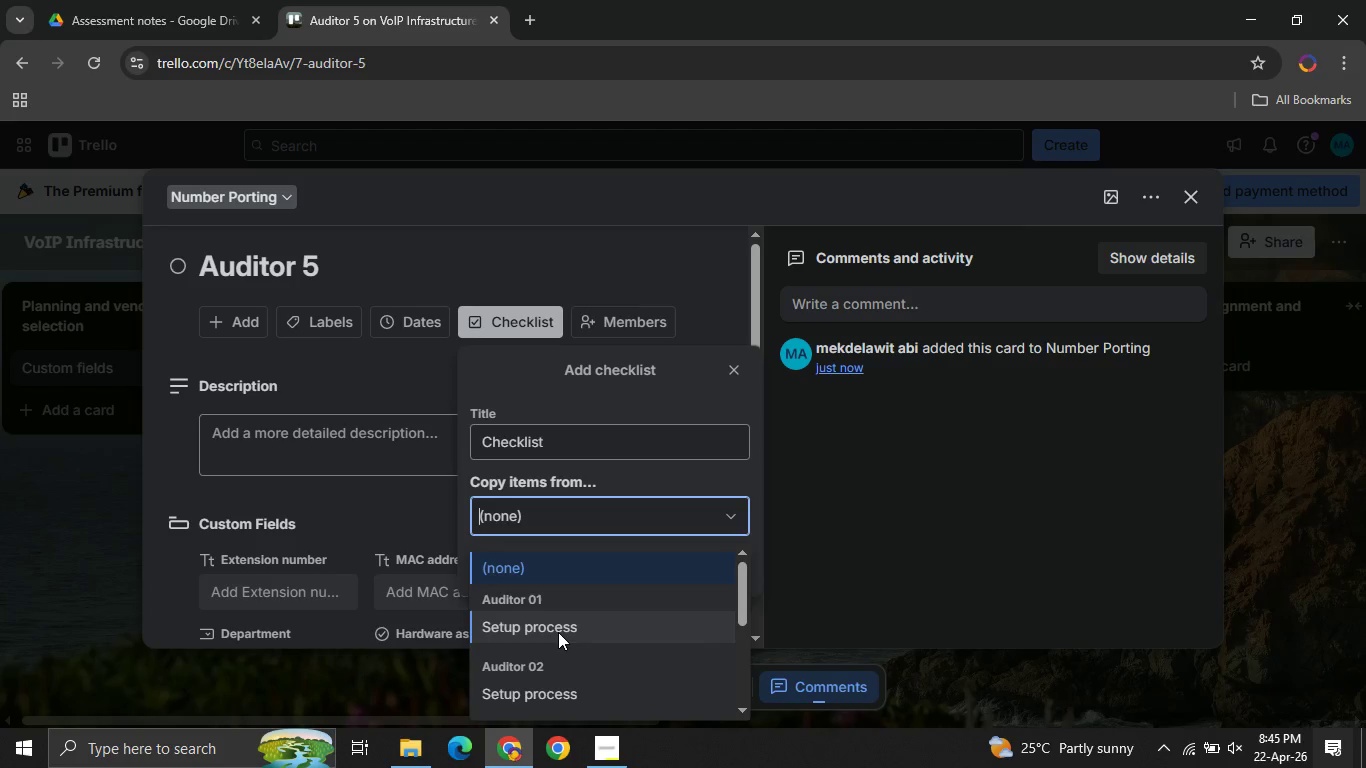 
left_click([558, 632])
 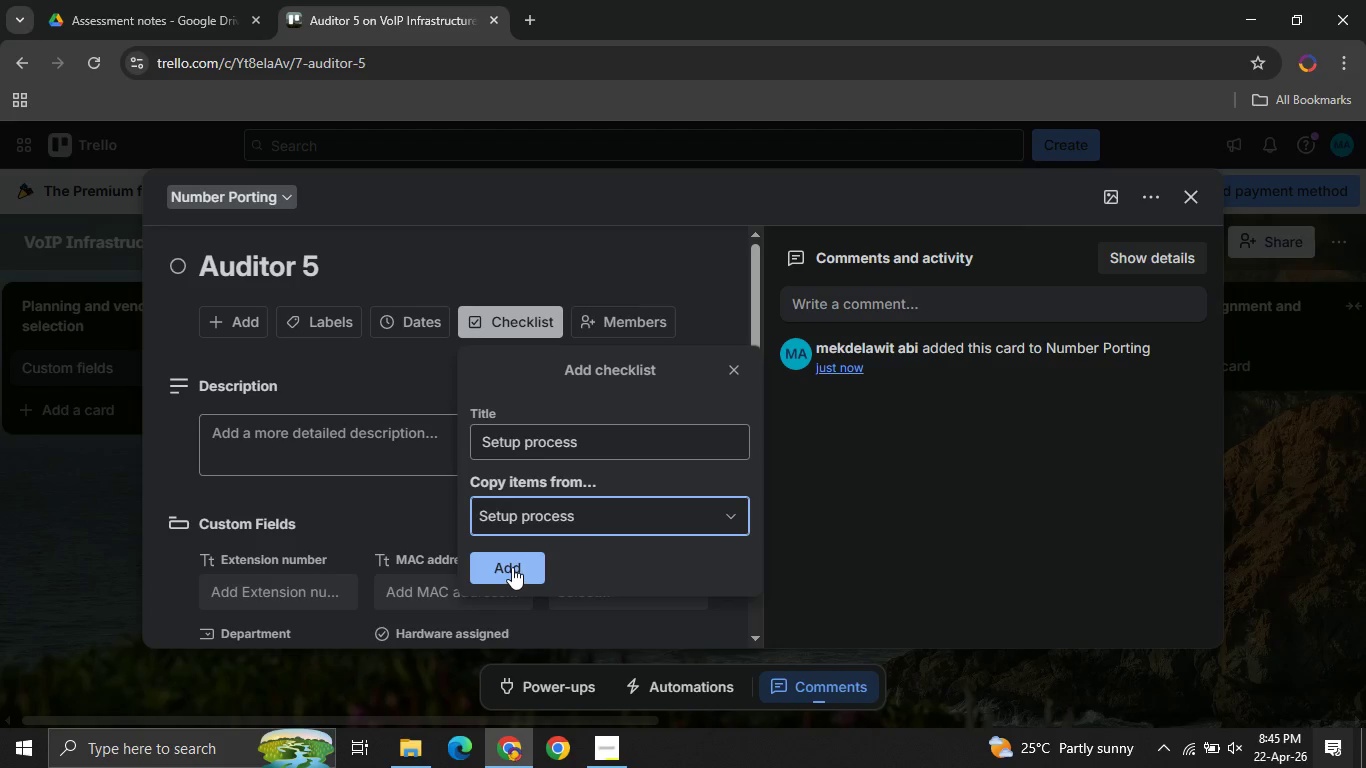 
left_click([512, 567])
 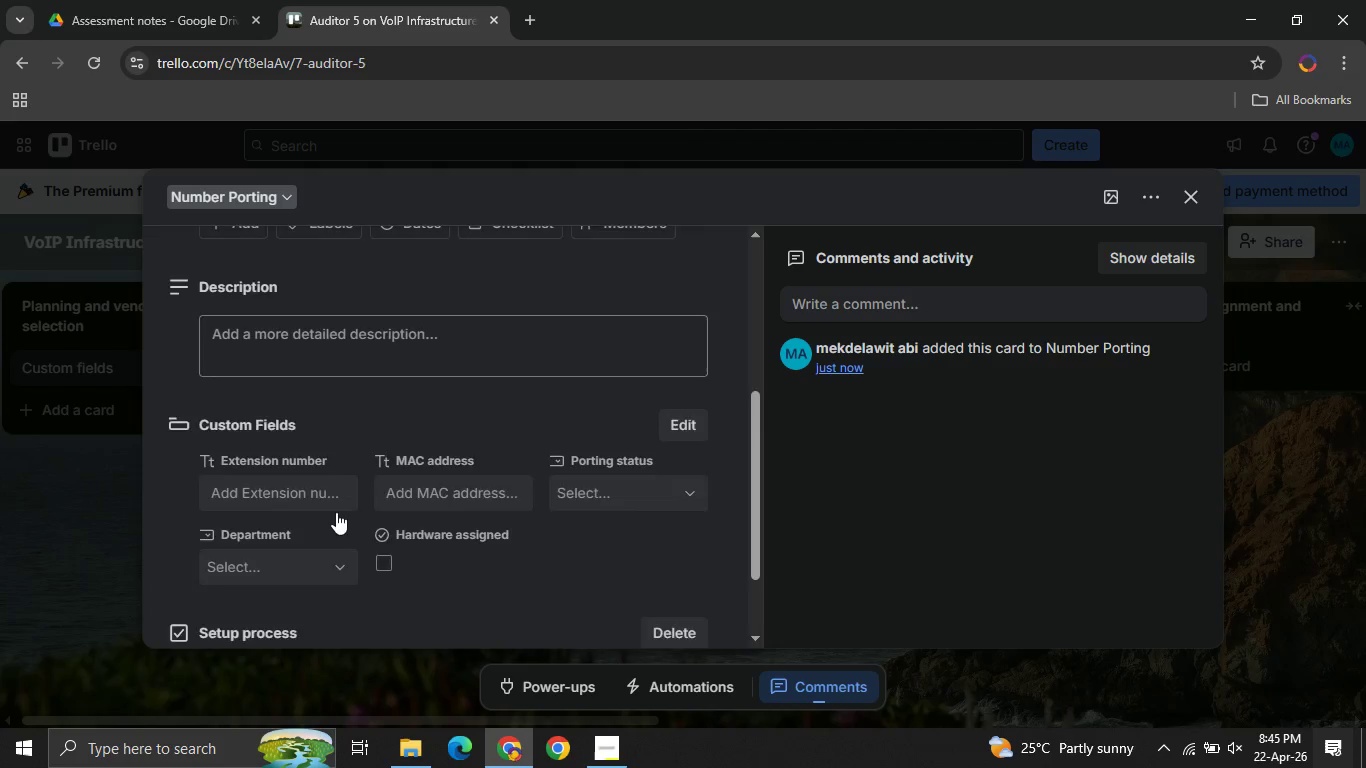 
scroll: coordinate [334, 514], scroll_direction: down, amount: 4.0
 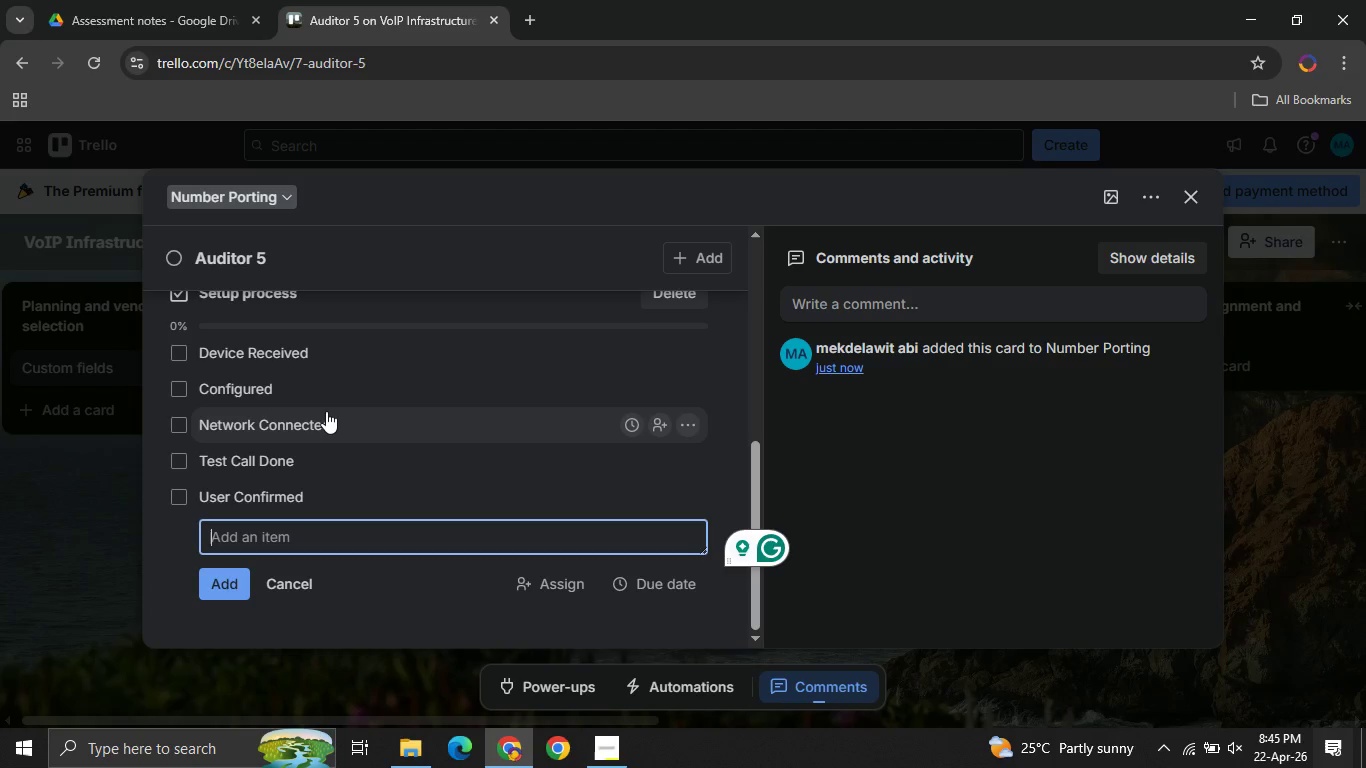 
wait(19.76)
 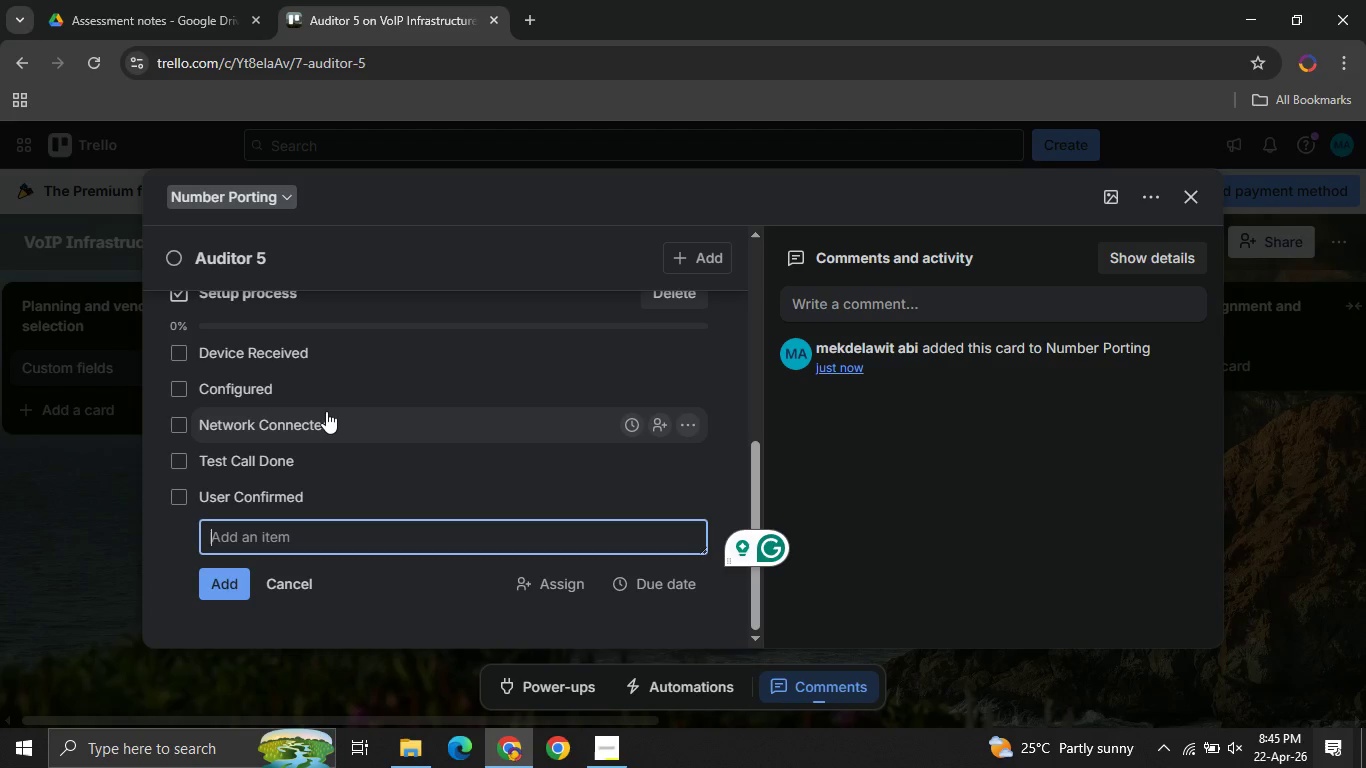 
left_click([412, 322])
 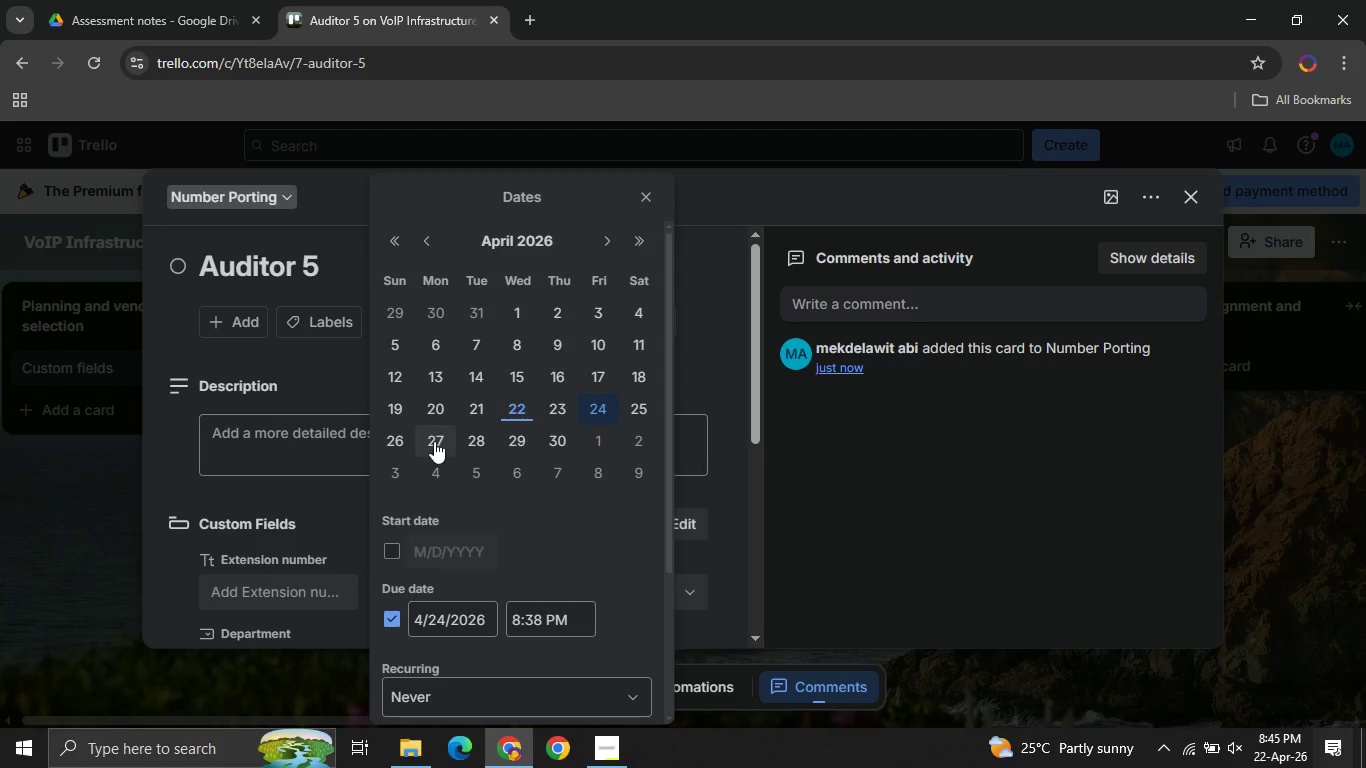 
left_click([434, 441])
 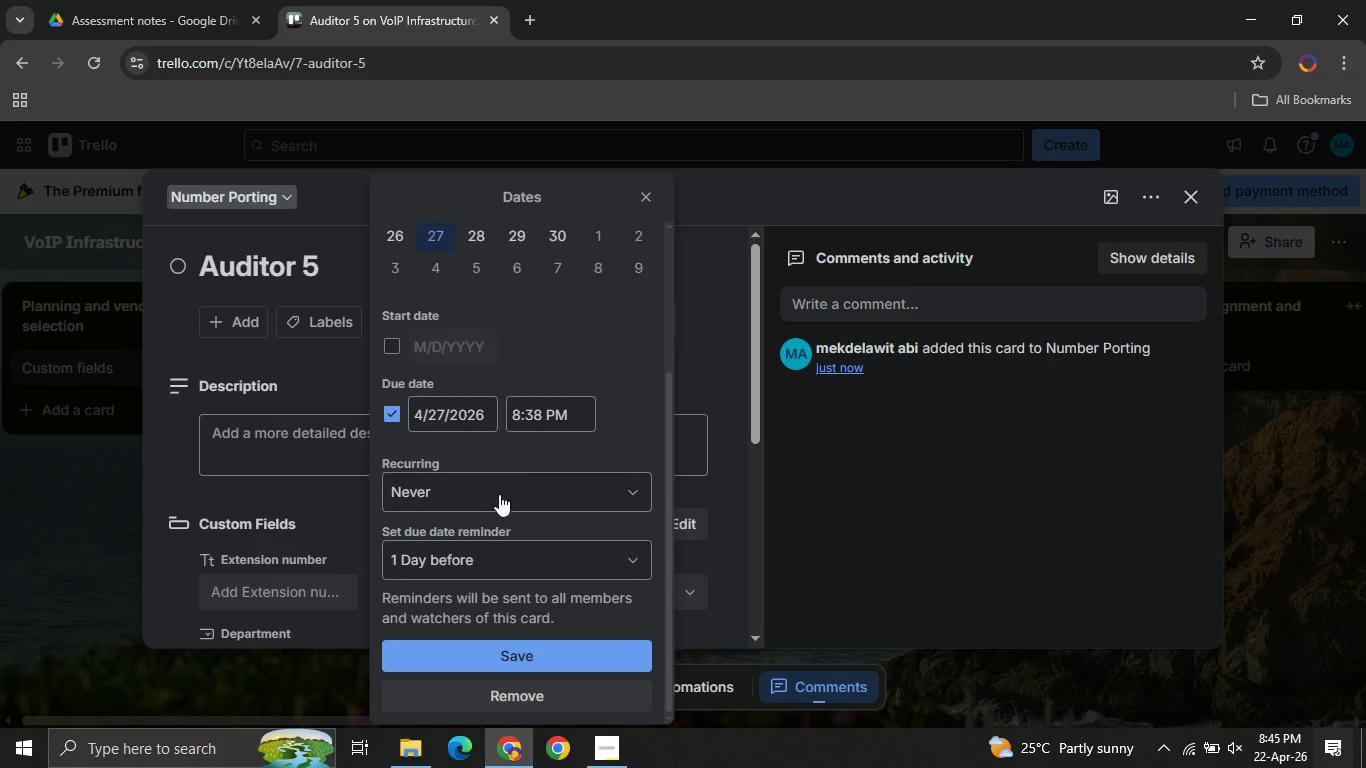 
scroll: coordinate [497, 492], scroll_direction: down, amount: 3.0
 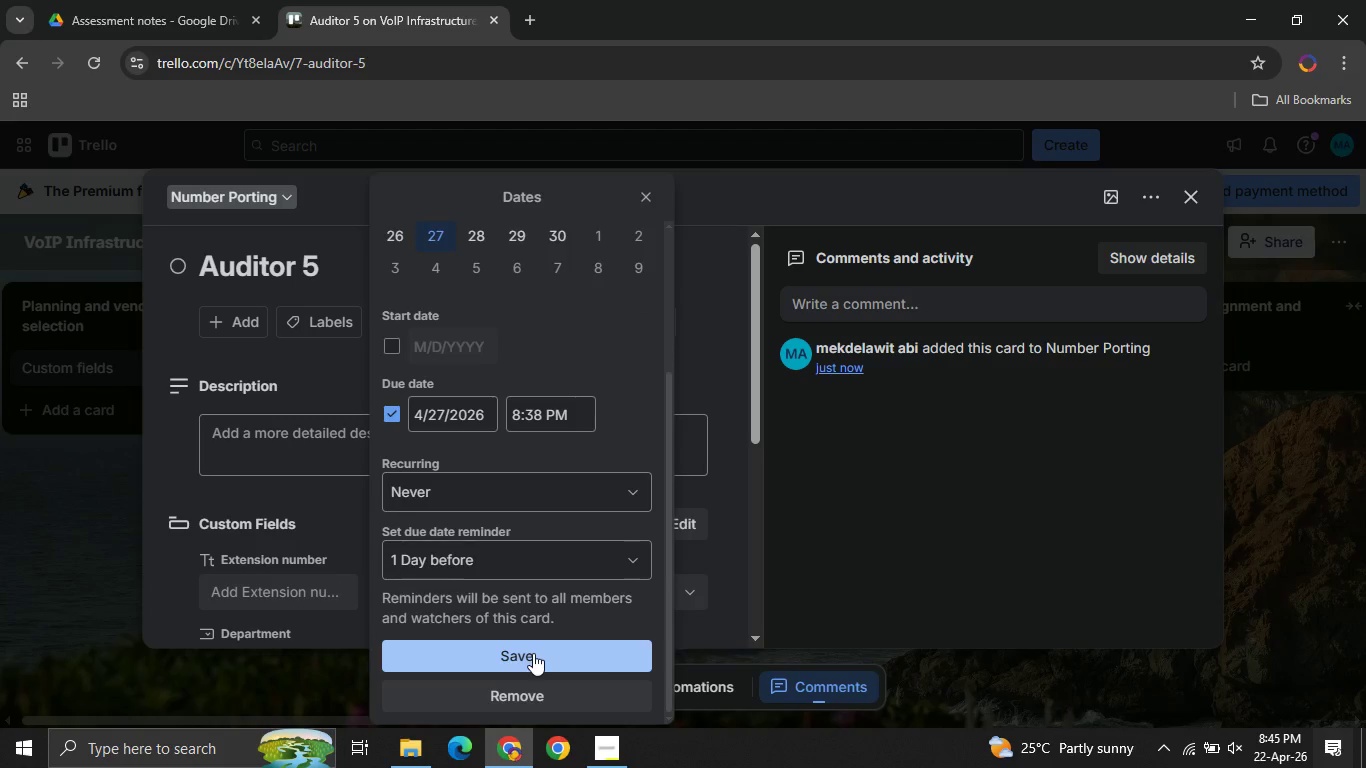 
left_click([533, 653])
 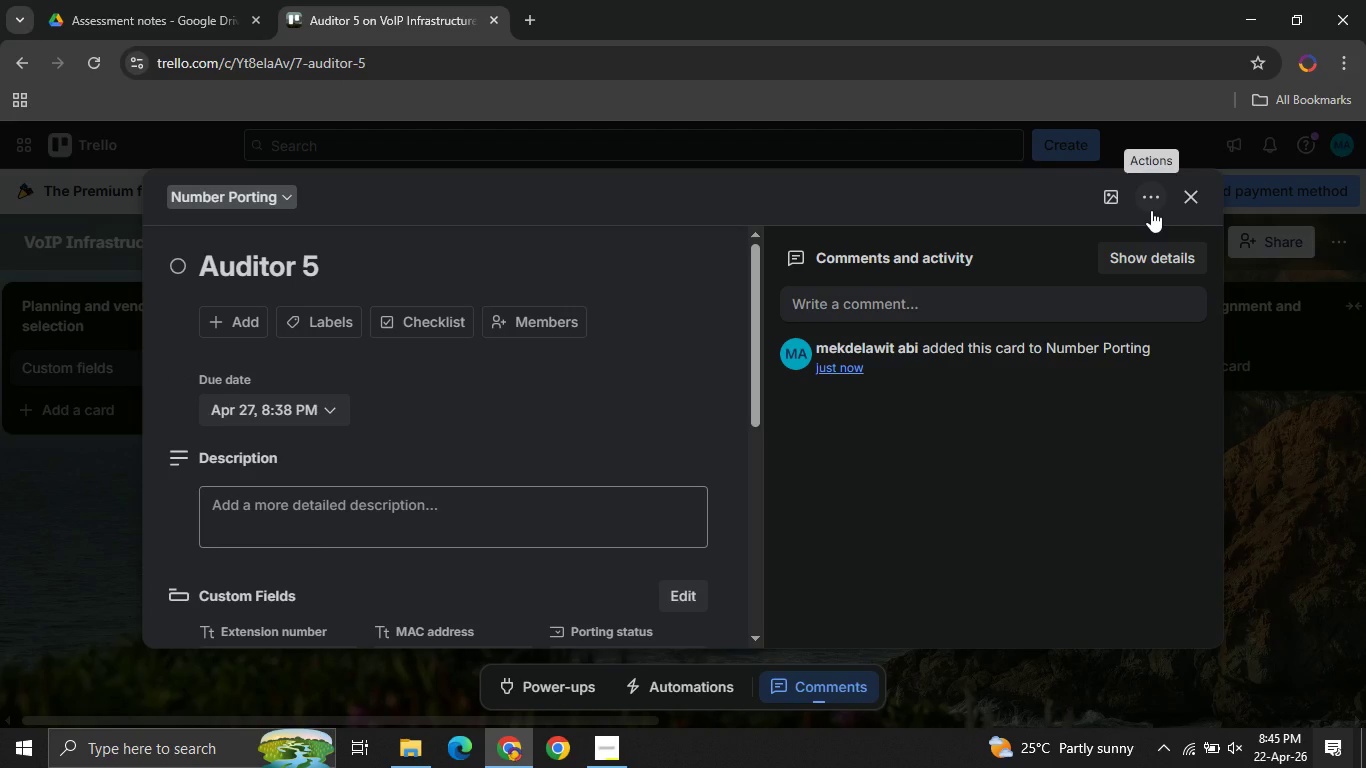 
wait(7.36)
 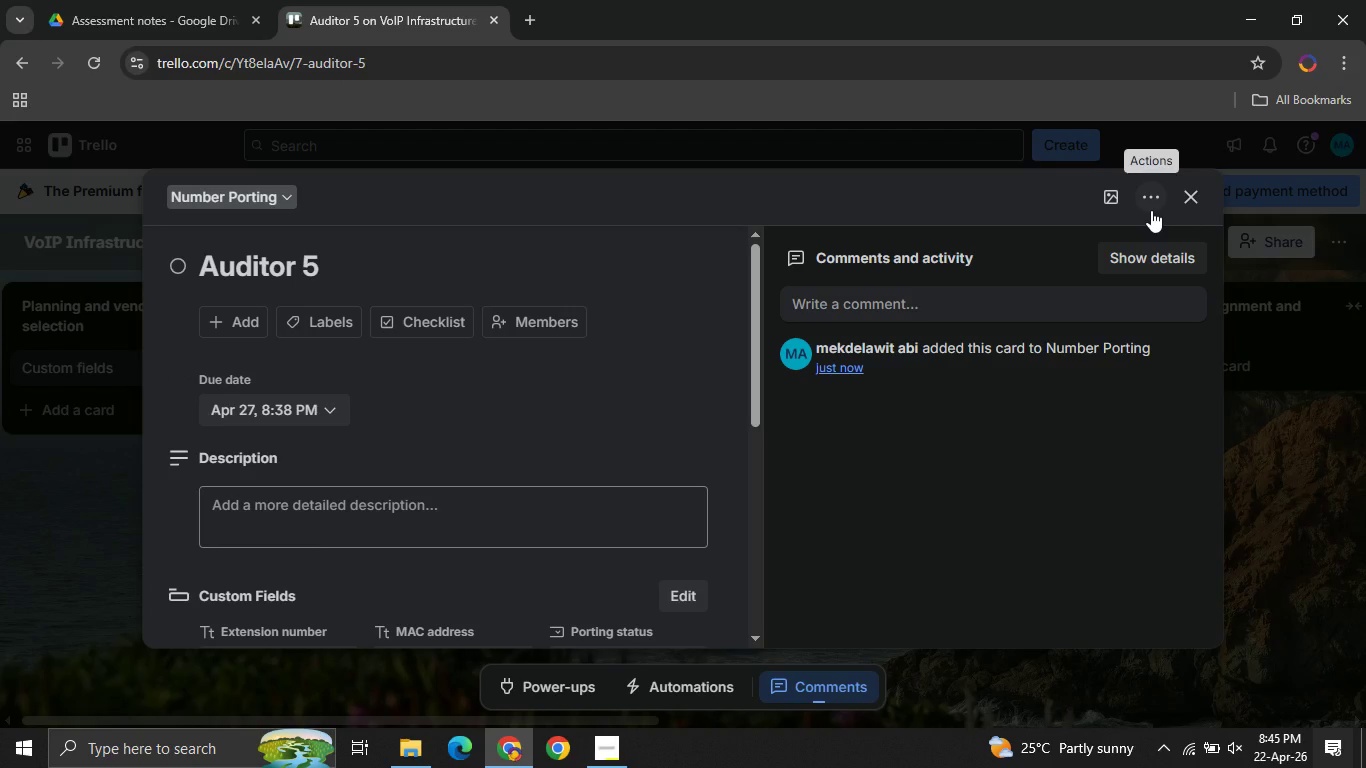 
left_click([1151, 208])
 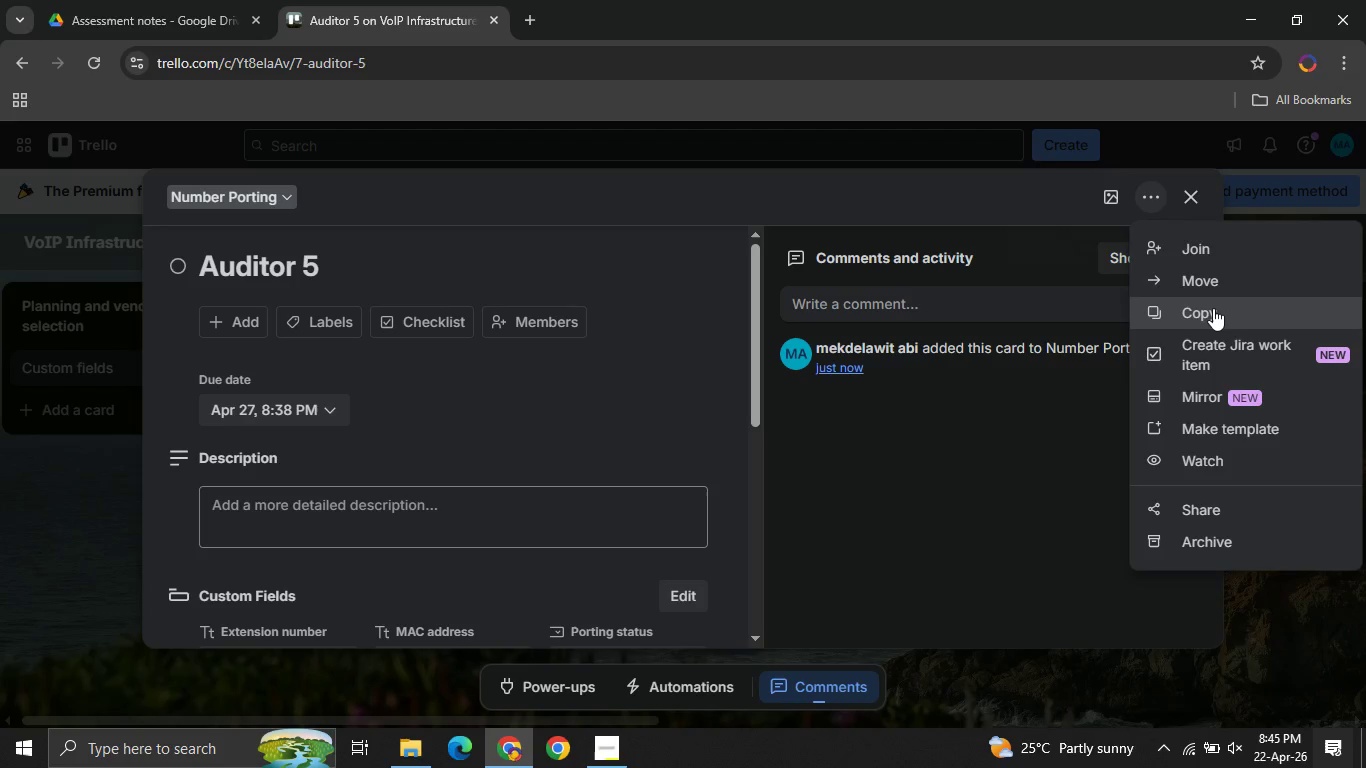 
left_click([1213, 308])
 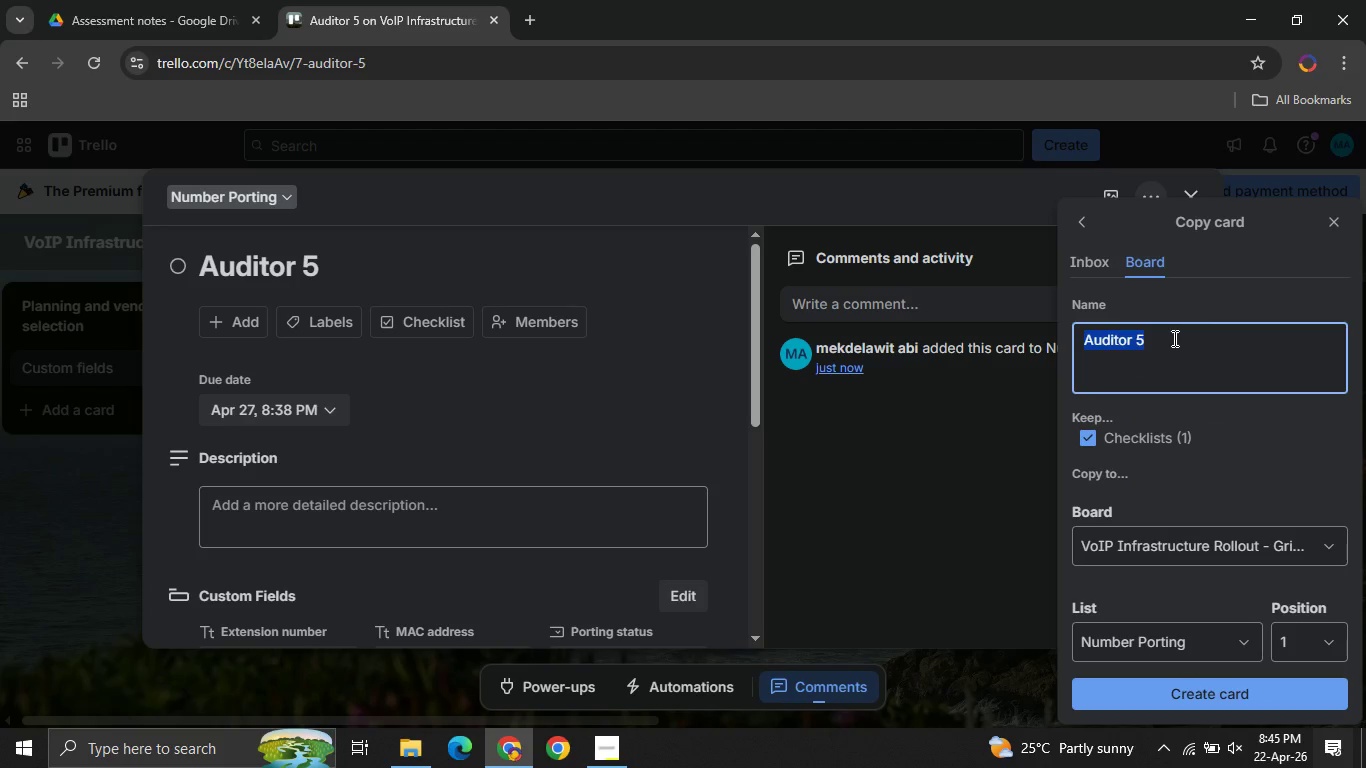 
left_click([1173, 338])
 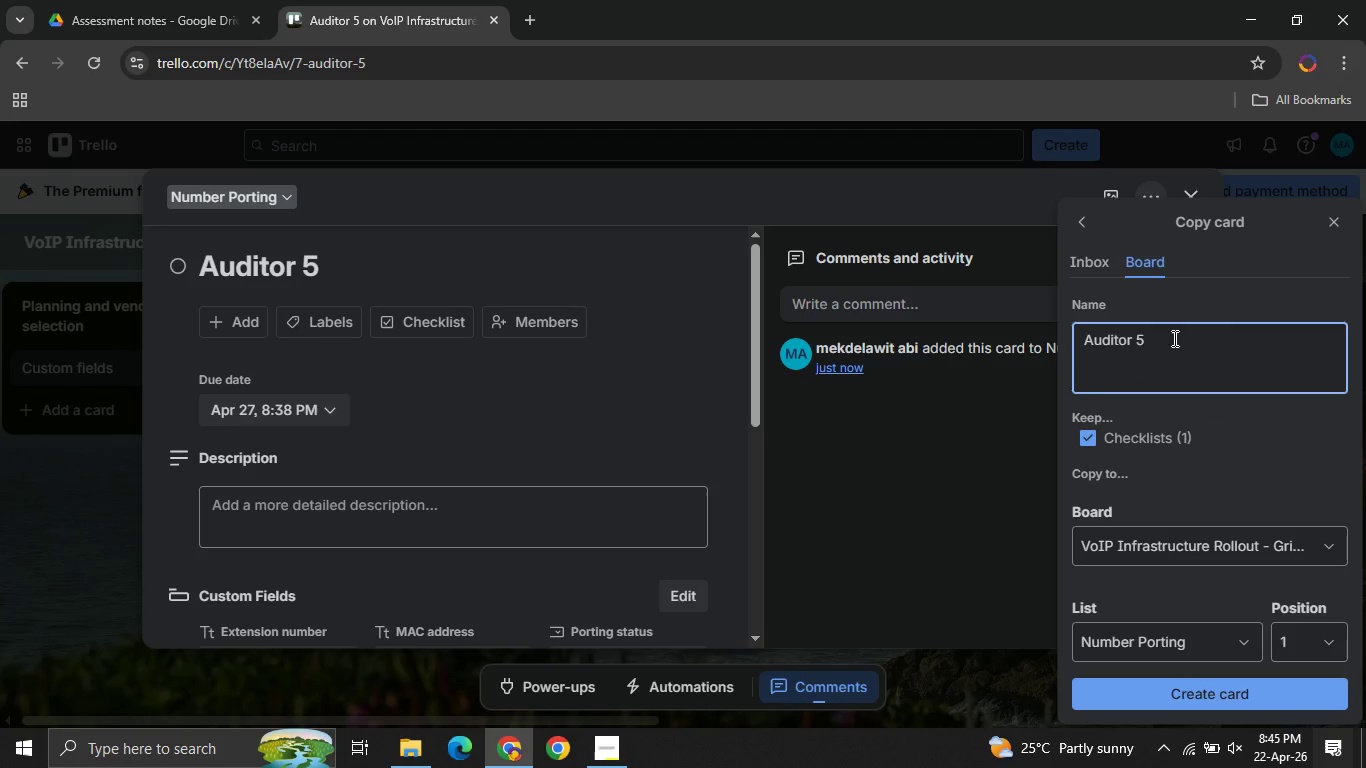 
key(Backspace)
type(06)
 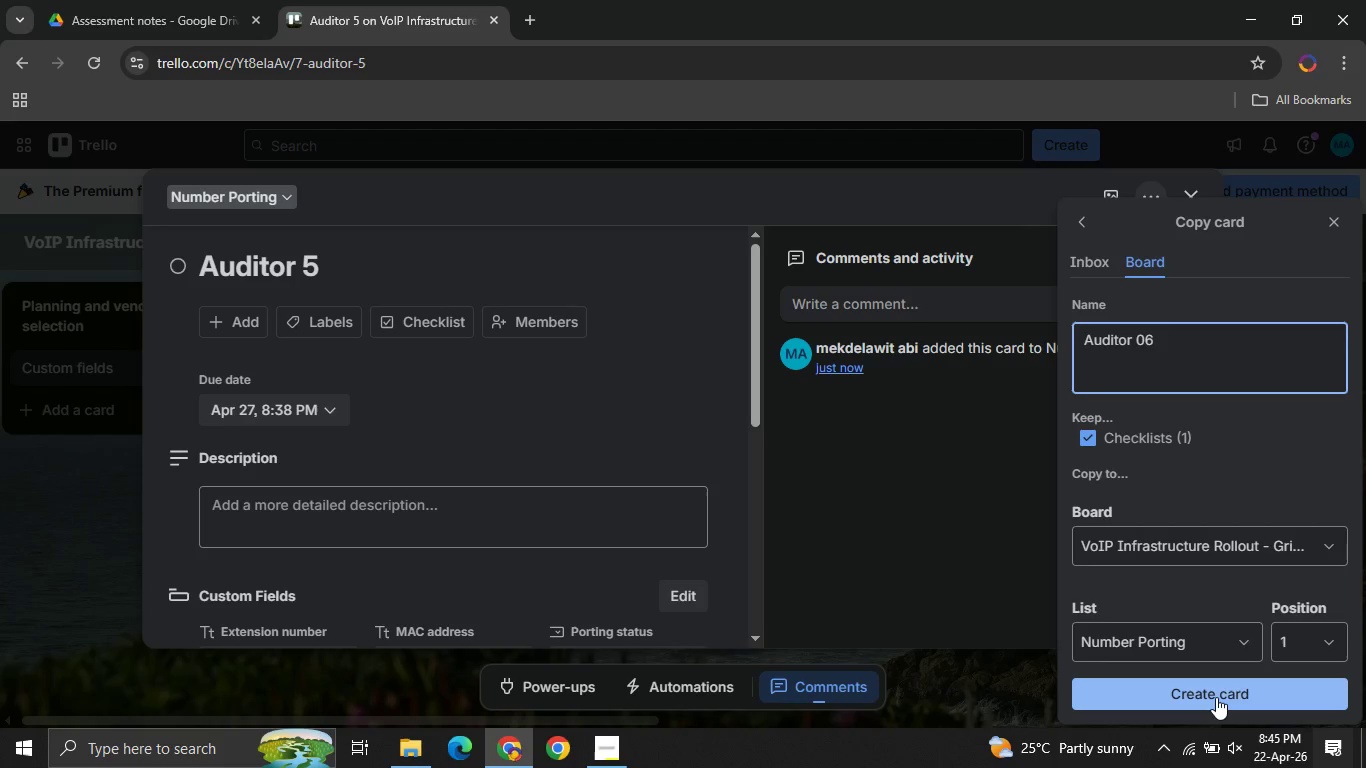 
wait(7.5)
 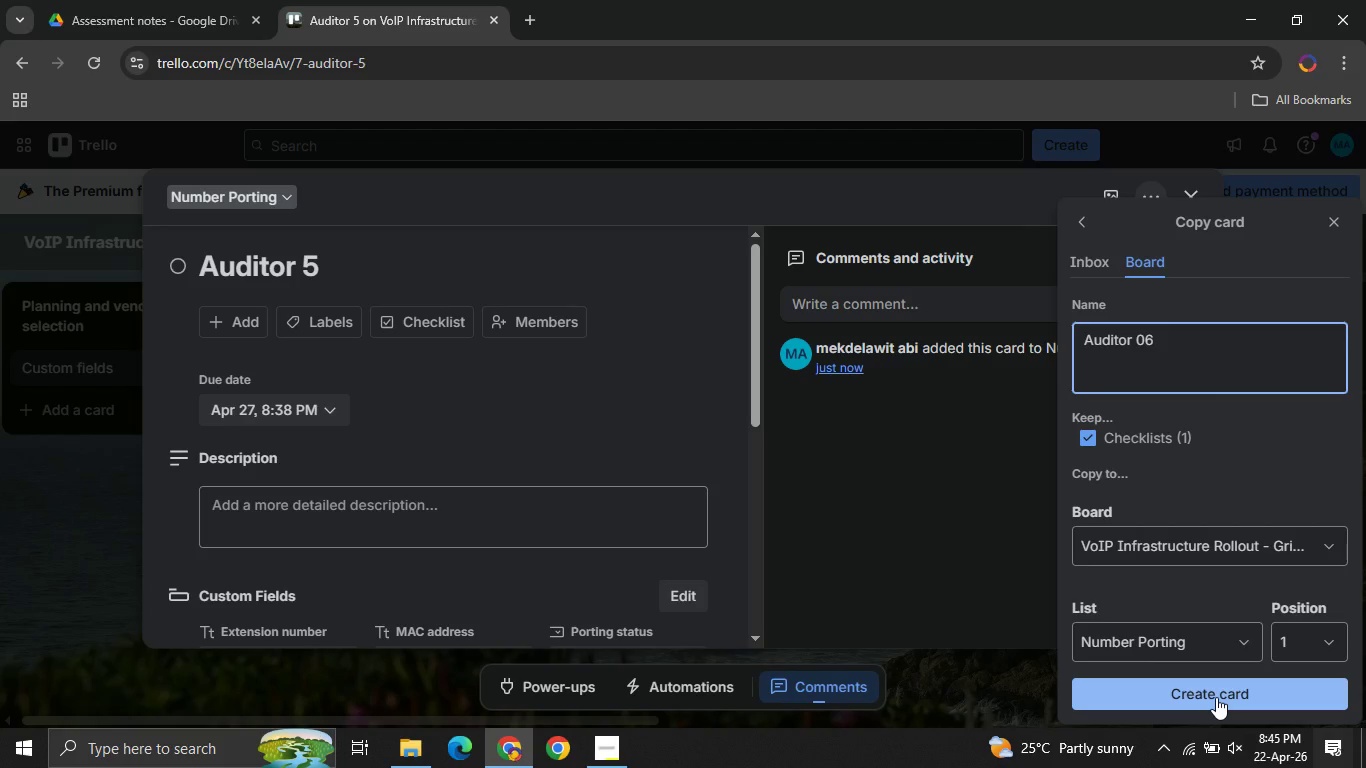 
scroll: coordinate [408, 472], scroll_direction: down, amount: 5.0
 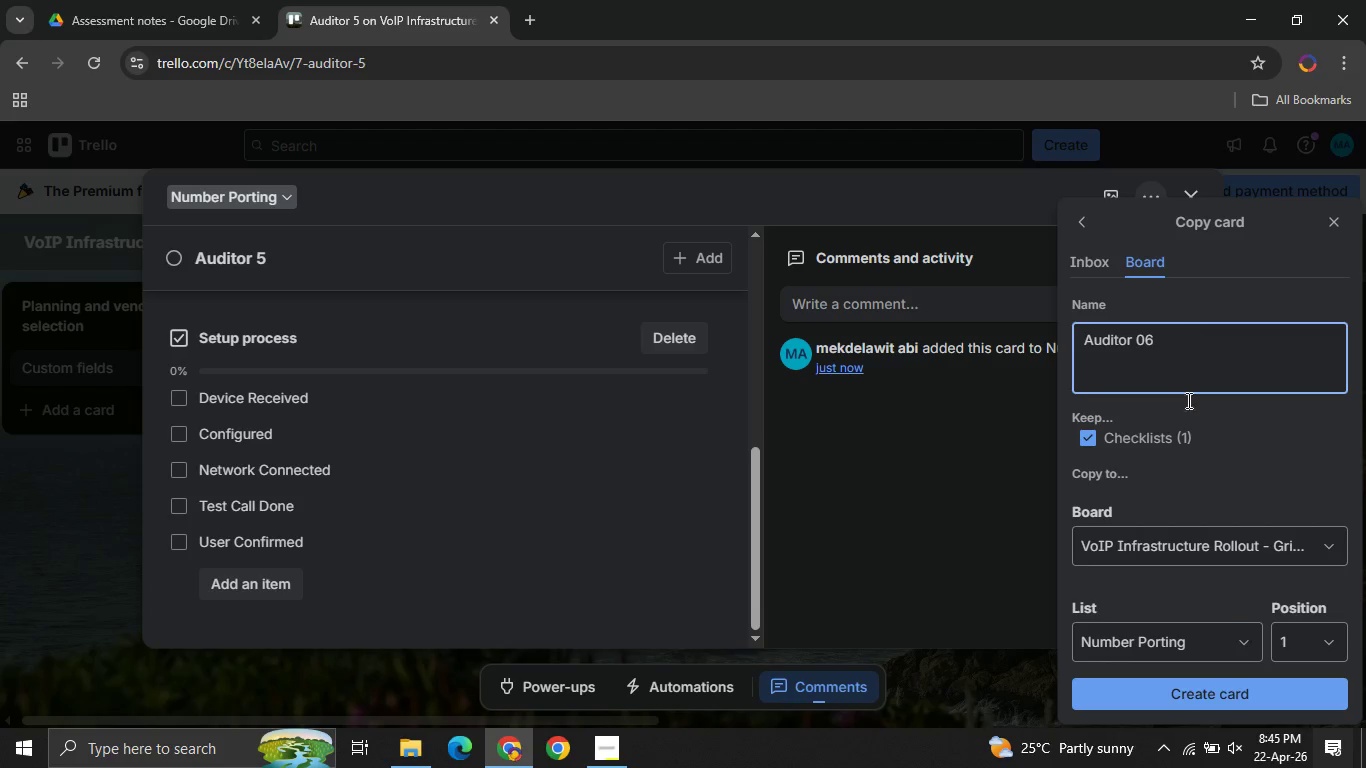 
wait(5.08)
 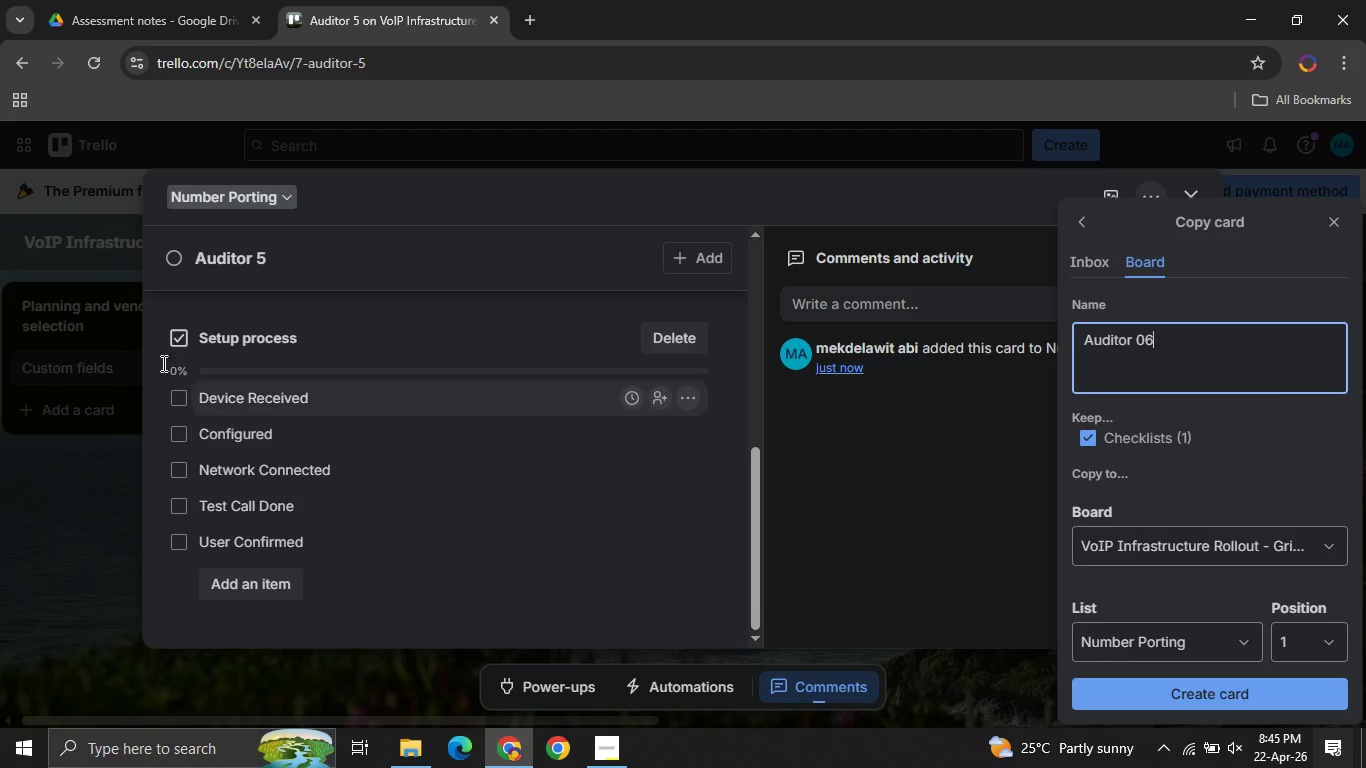 
left_click([1219, 697])
 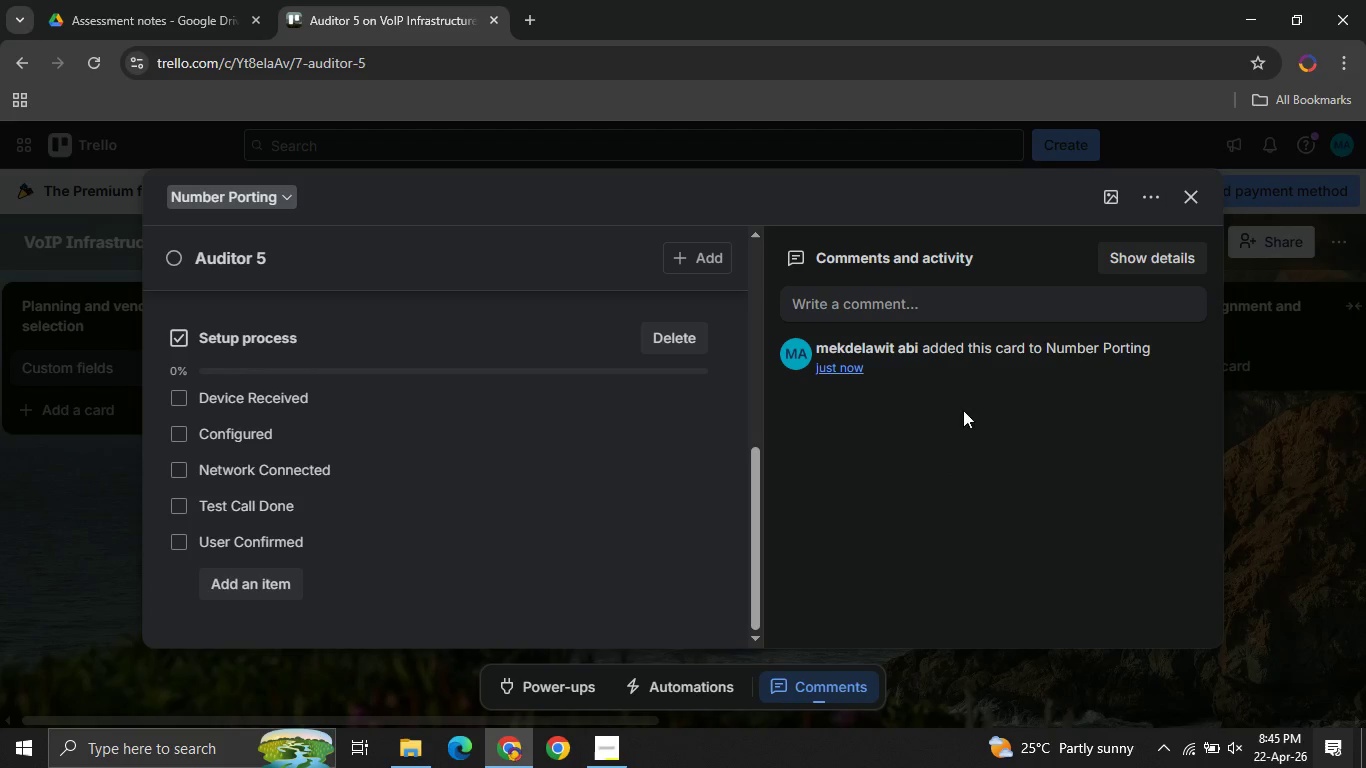 
left_click([947, 458])
 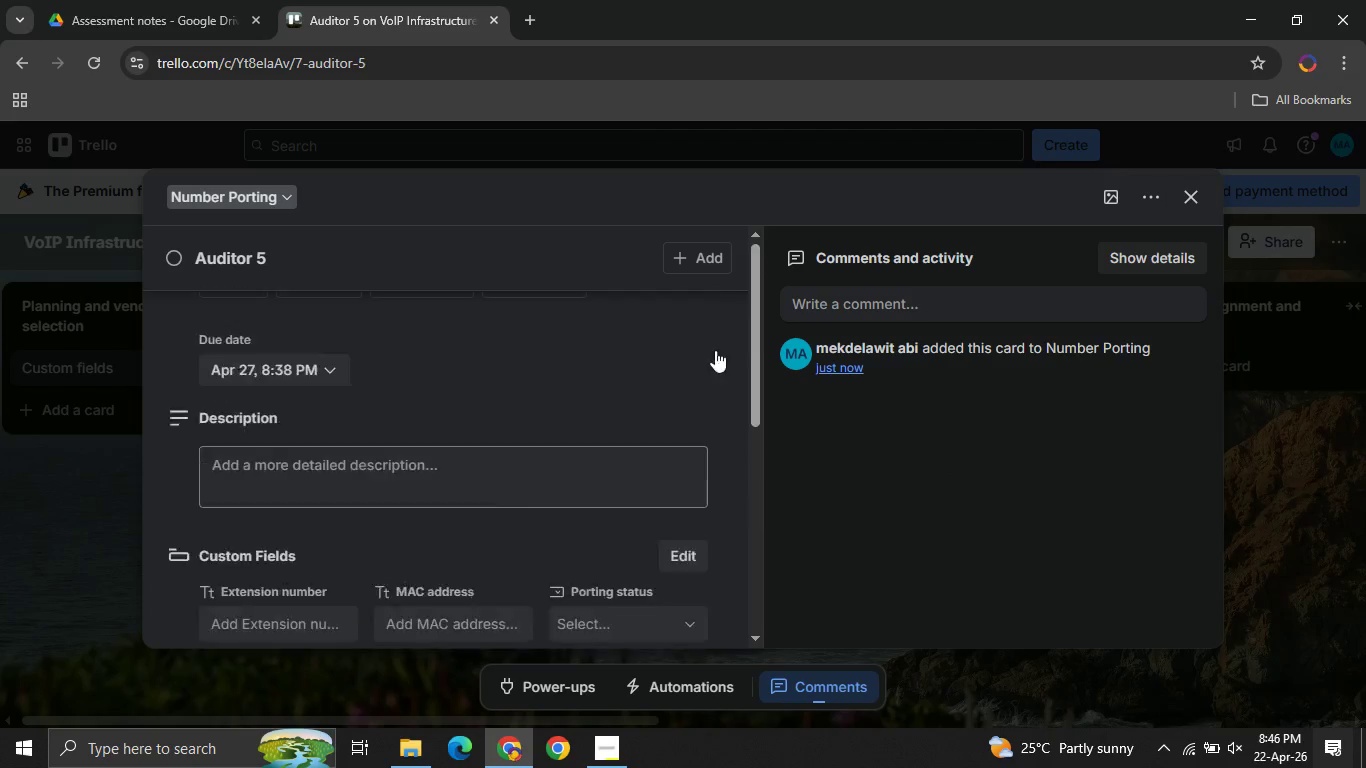 
scroll: coordinate [498, 476], scroll_direction: up, amount: 4.0
 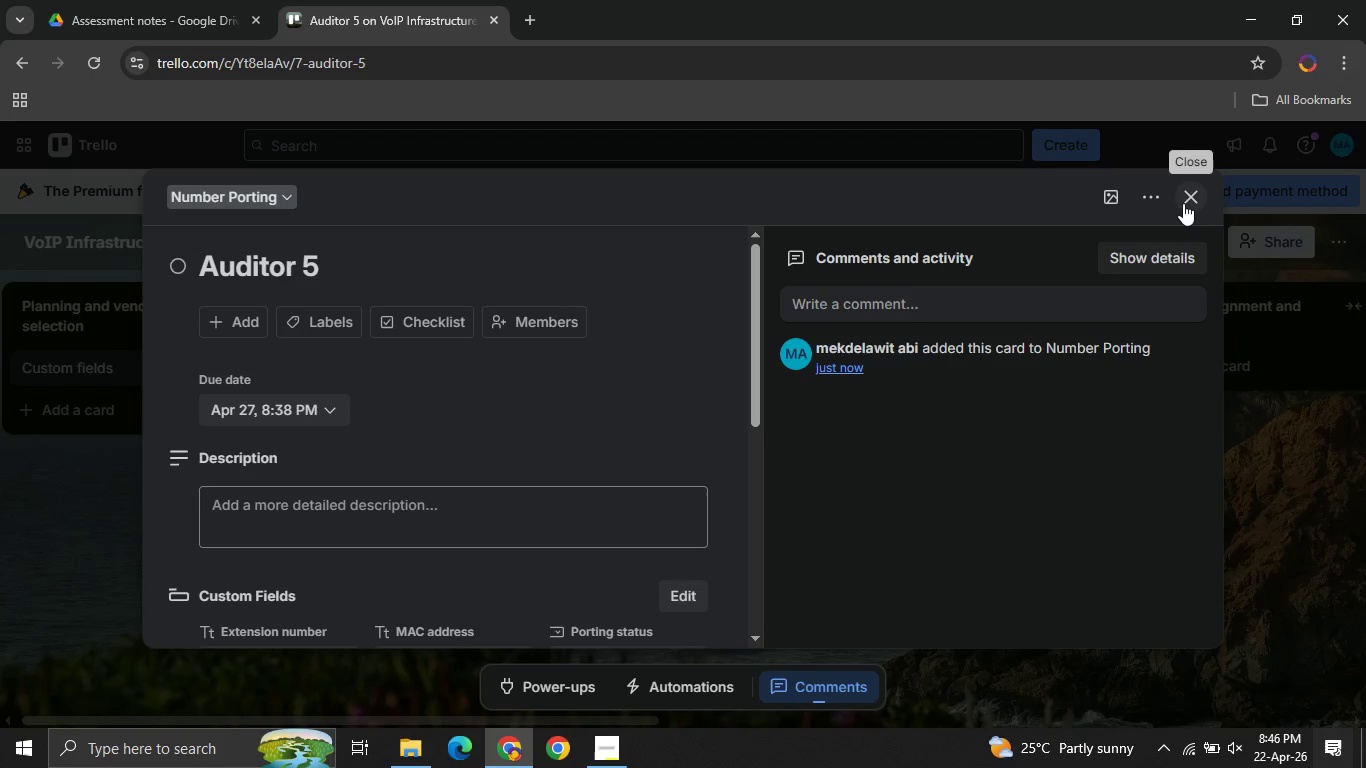 
left_click([1183, 203])
 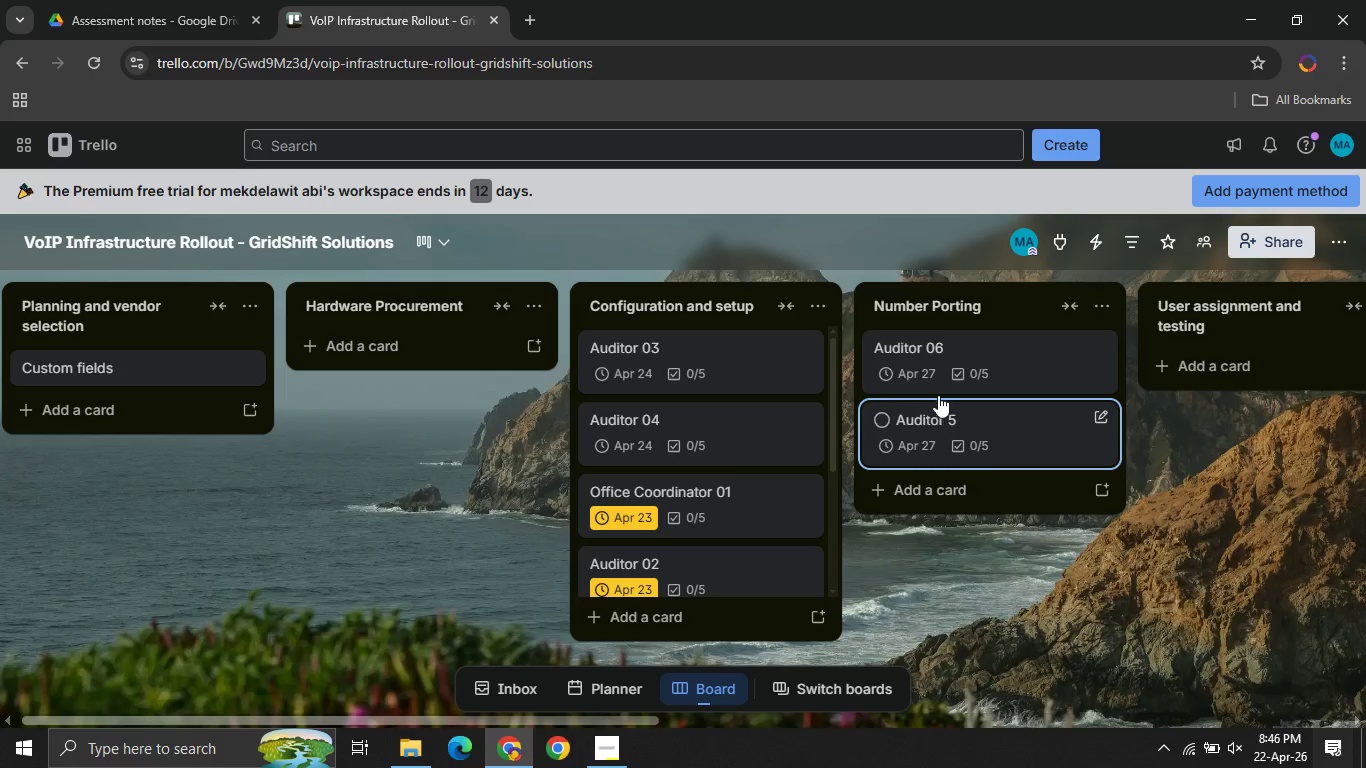 
left_click([937, 359])
 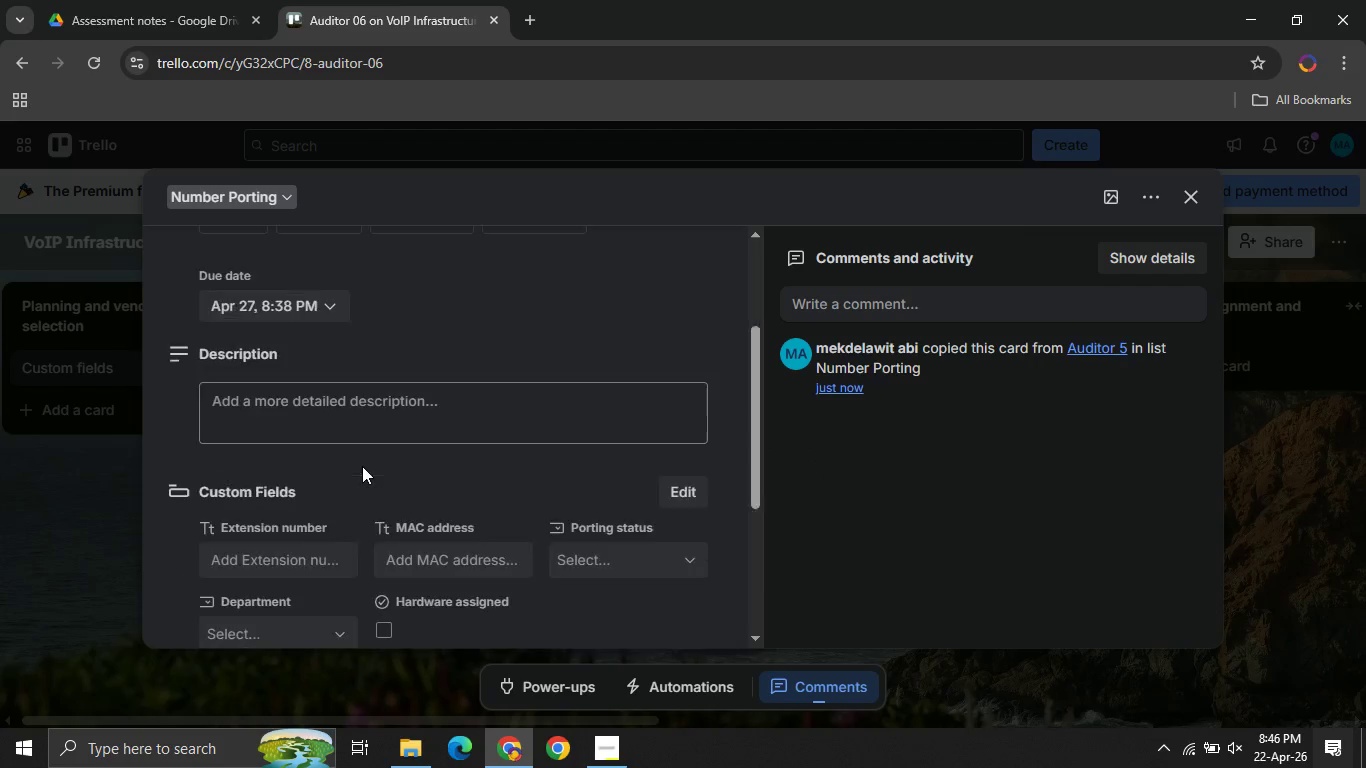 
scroll: coordinate [360, 466], scroll_direction: down, amount: 3.0
 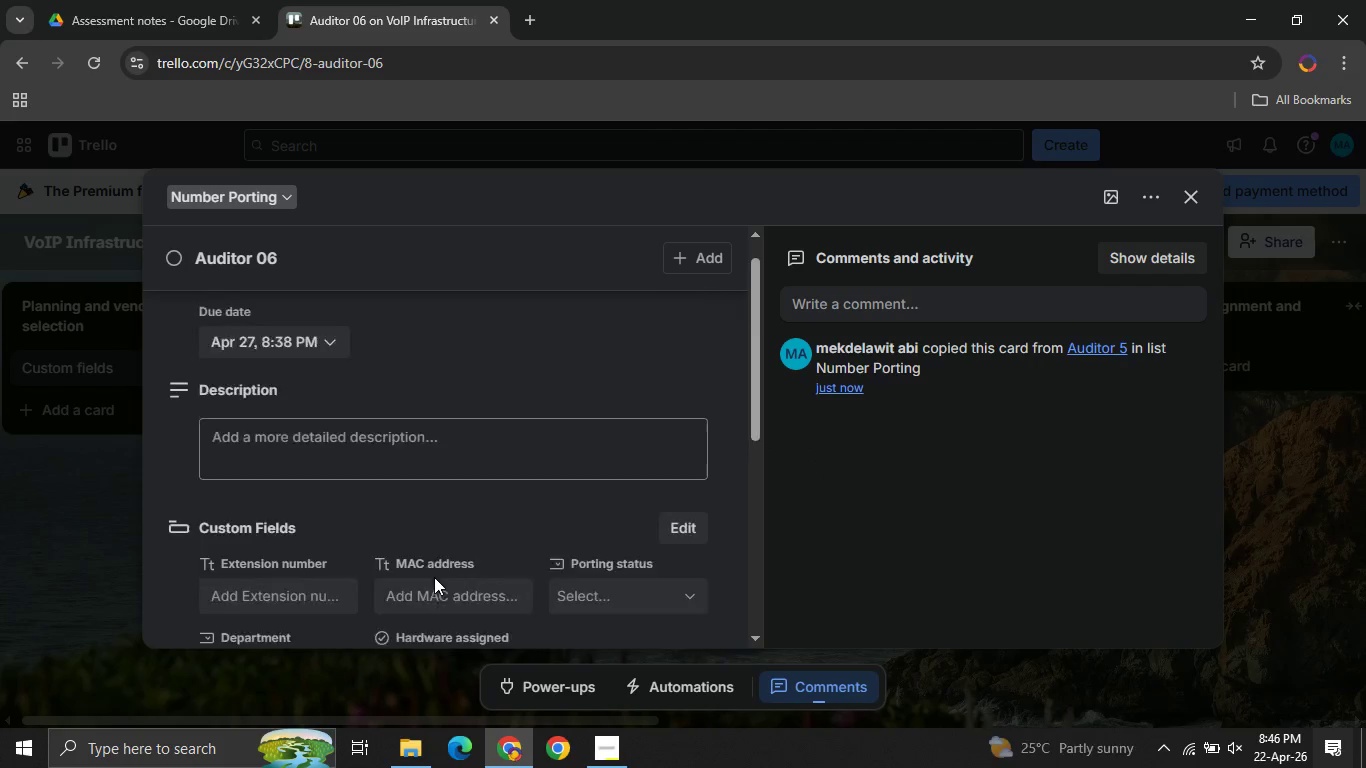 
scroll: coordinate [434, 577], scroll_direction: up, amount: 2.0
 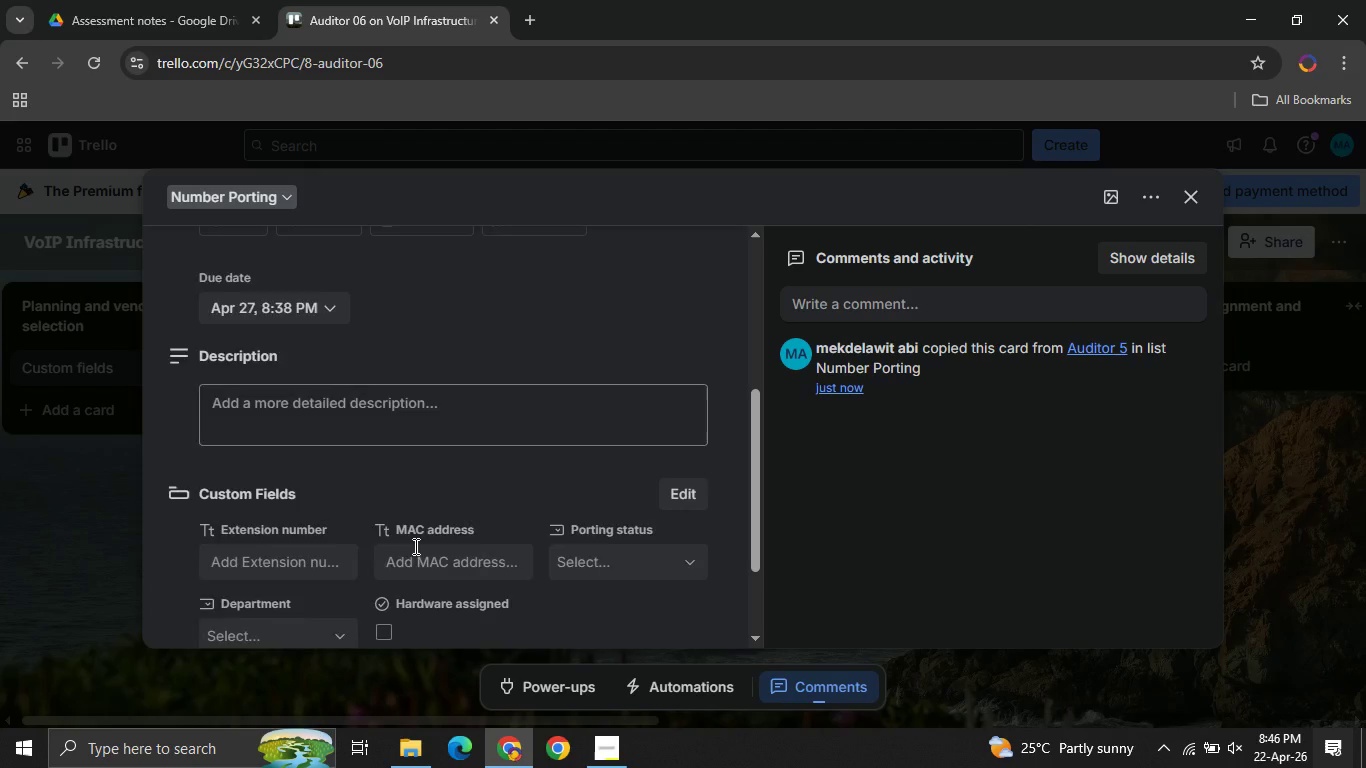 
scroll: coordinate [408, 567], scroll_direction: down, amount: 1.0
 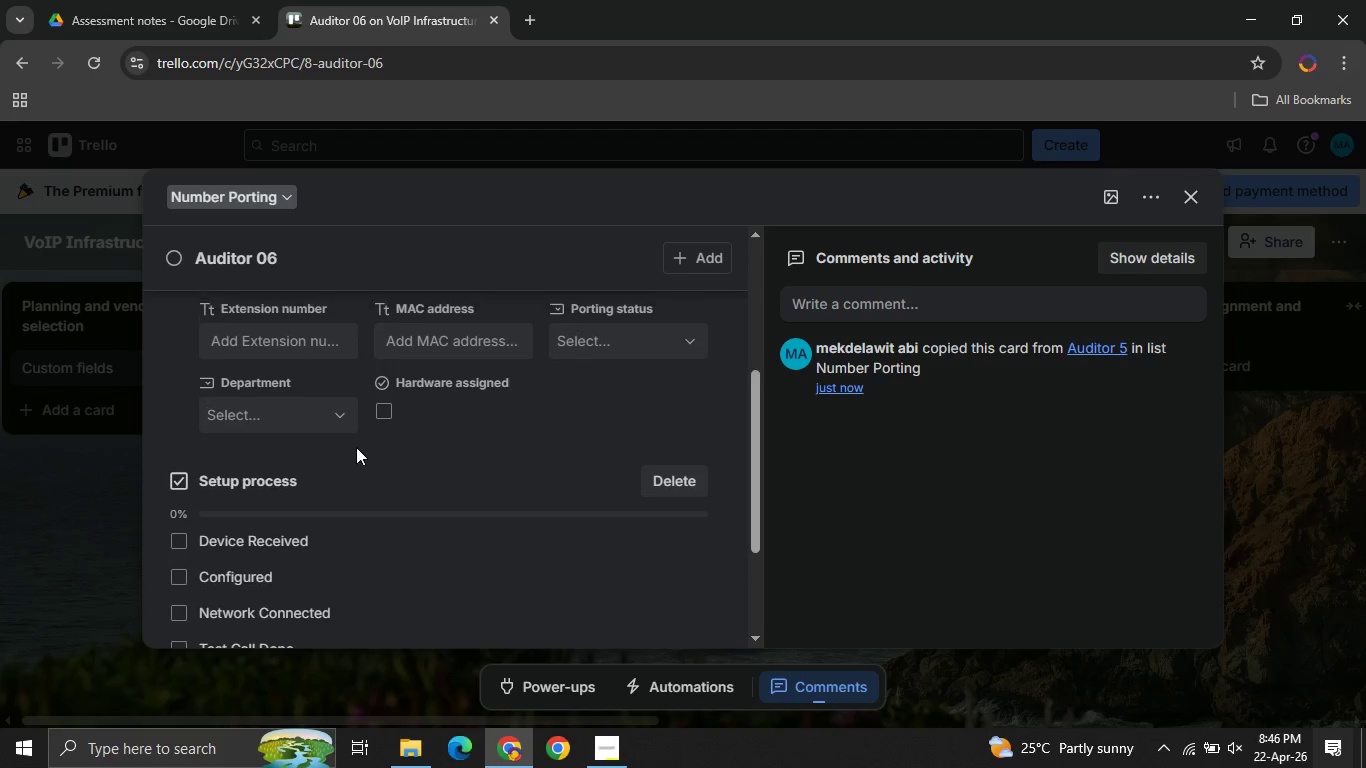 
scroll: coordinate [356, 447], scroll_direction: up, amount: 1.0
 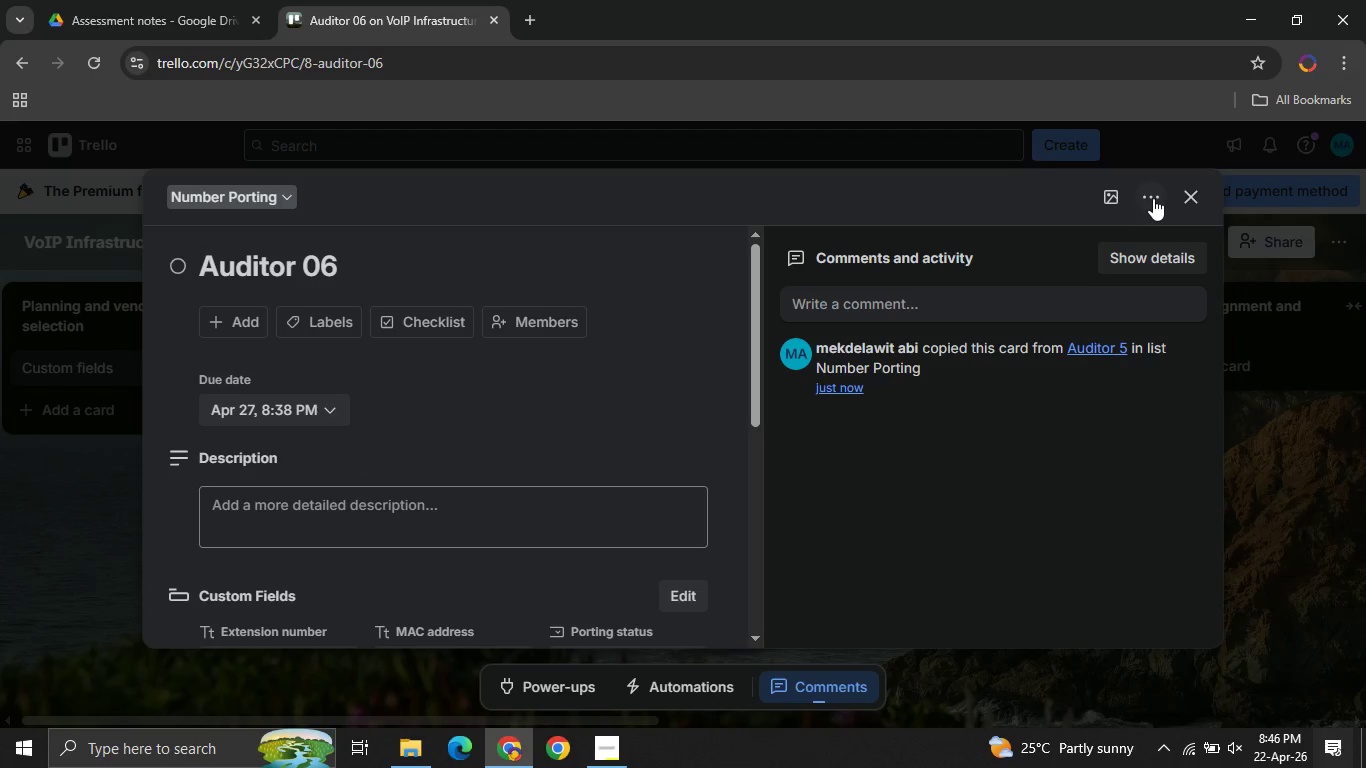 
mouse_move([1163, 215])
 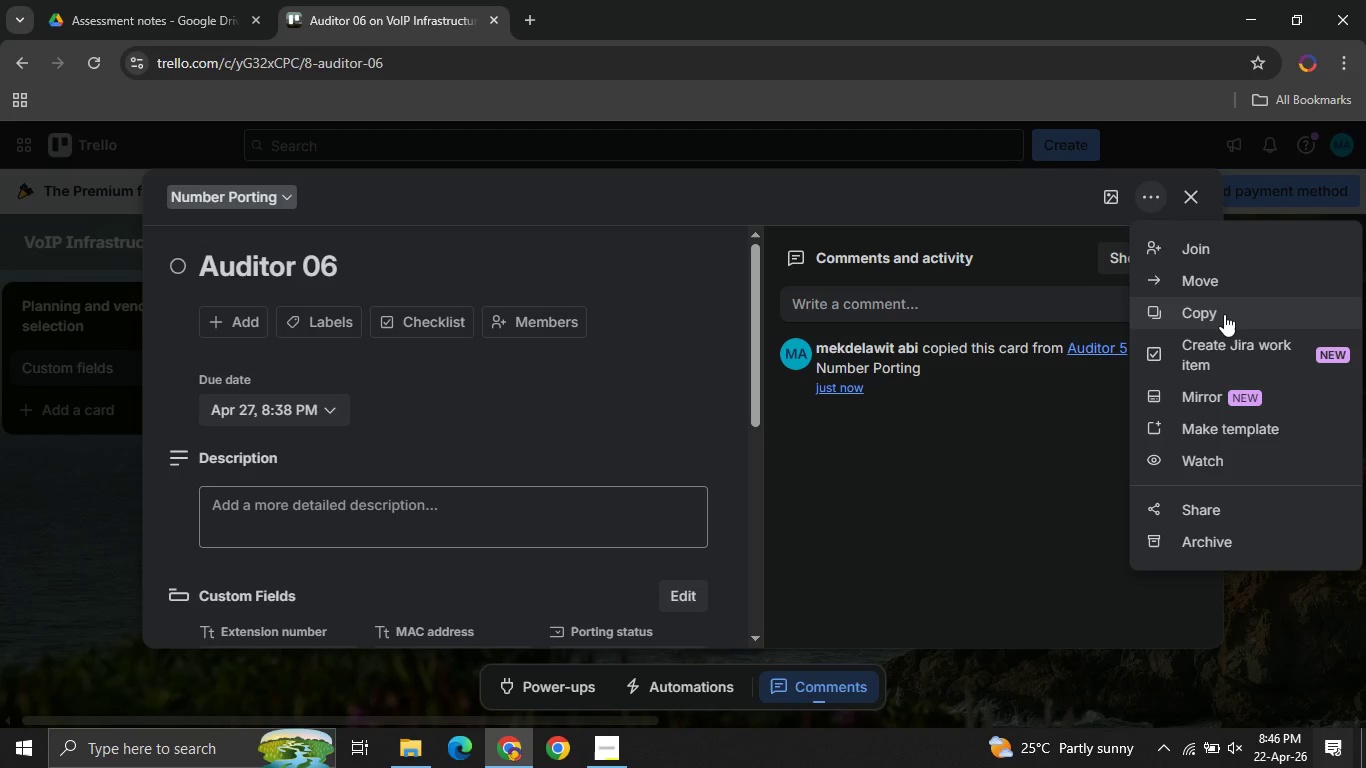 
left_click([1224, 315])
 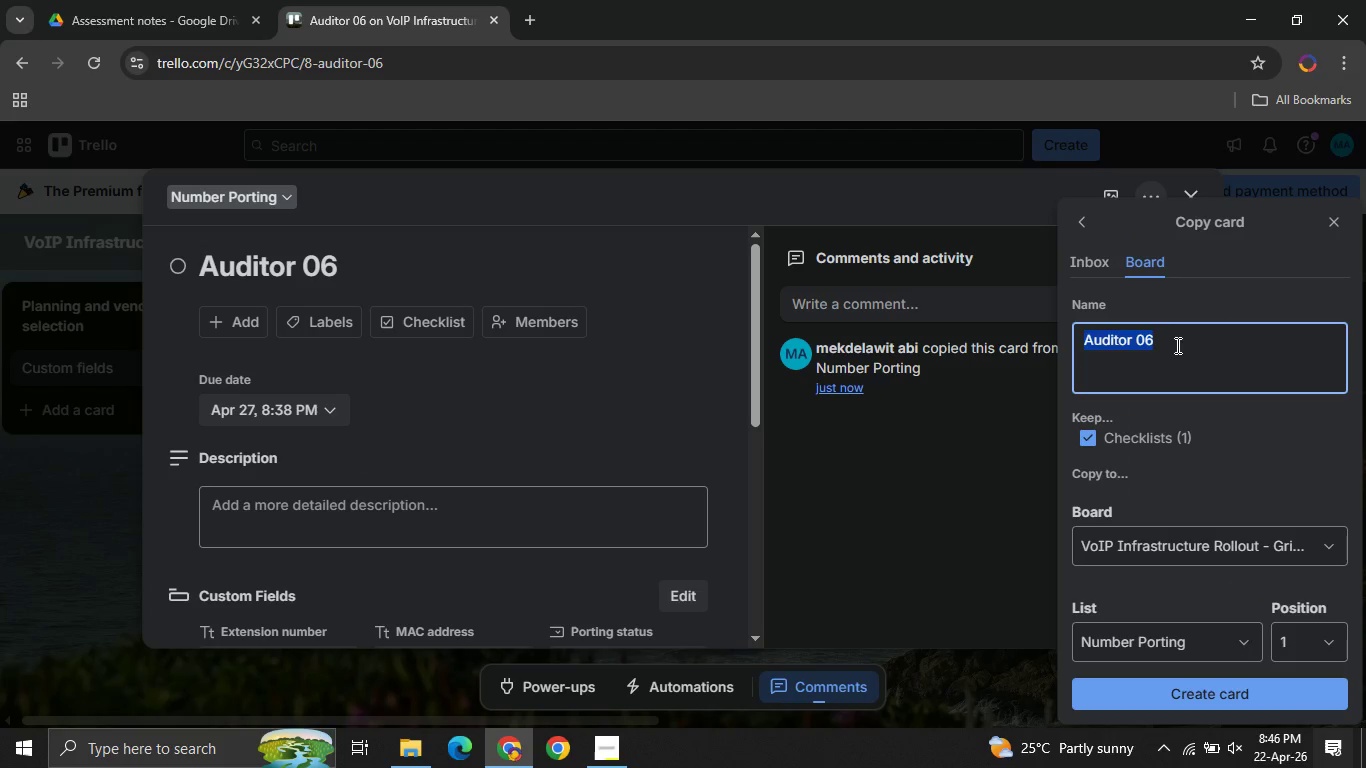 
left_click([1176, 345])
 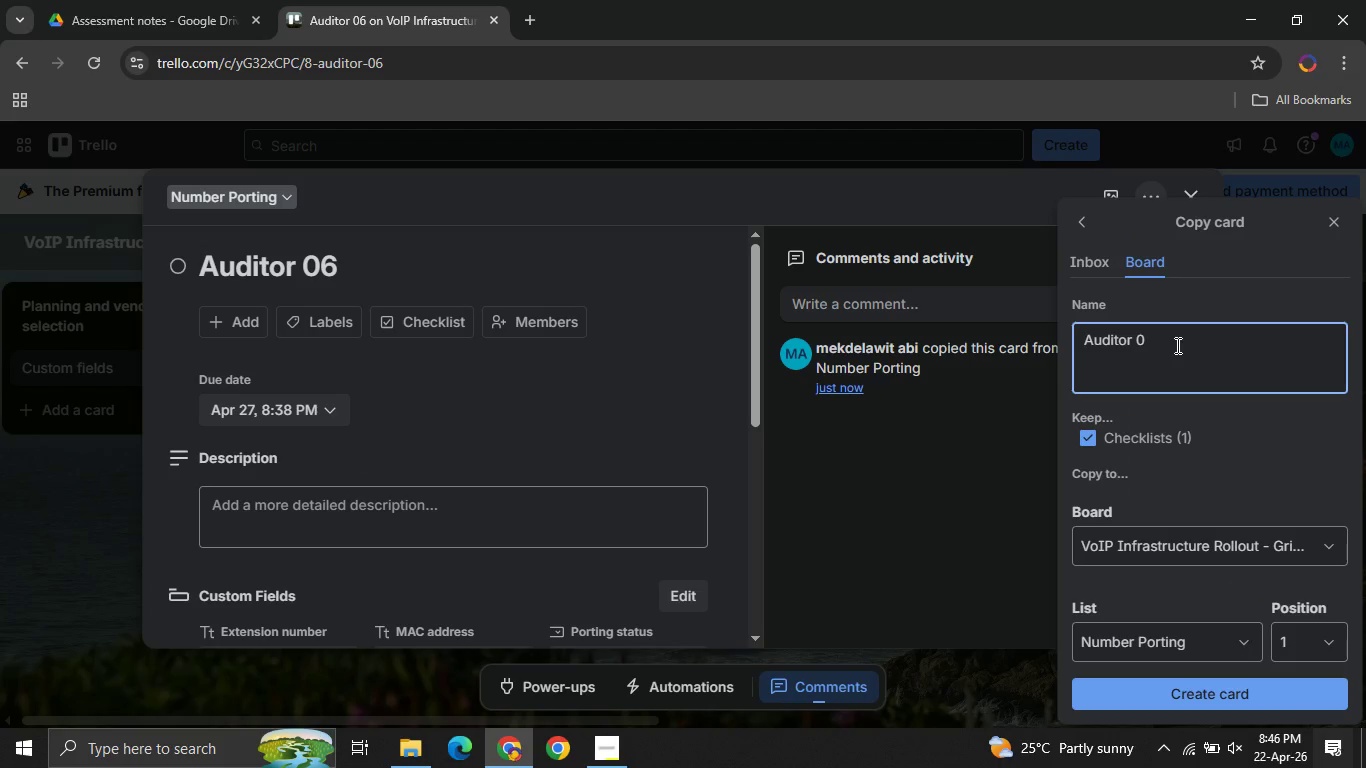 
key(Backspace)
 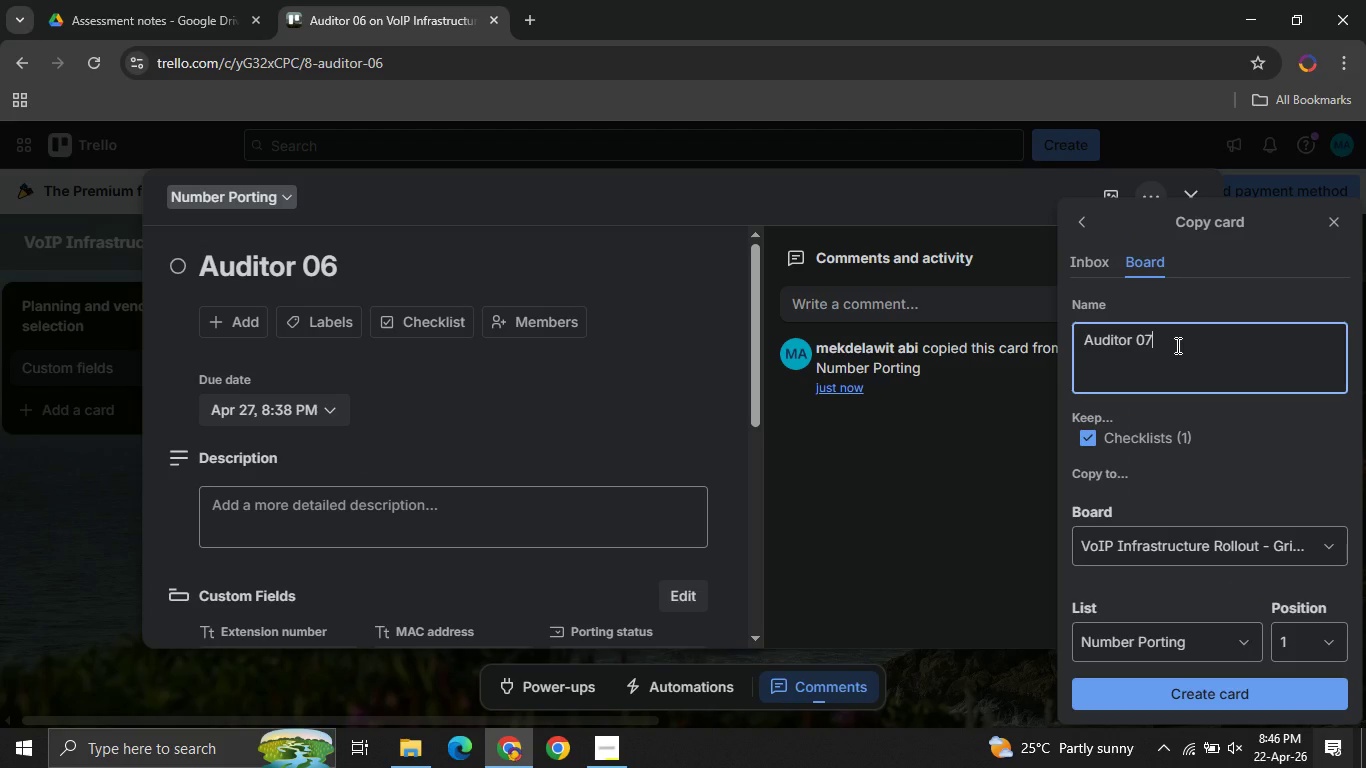 
key(7)
 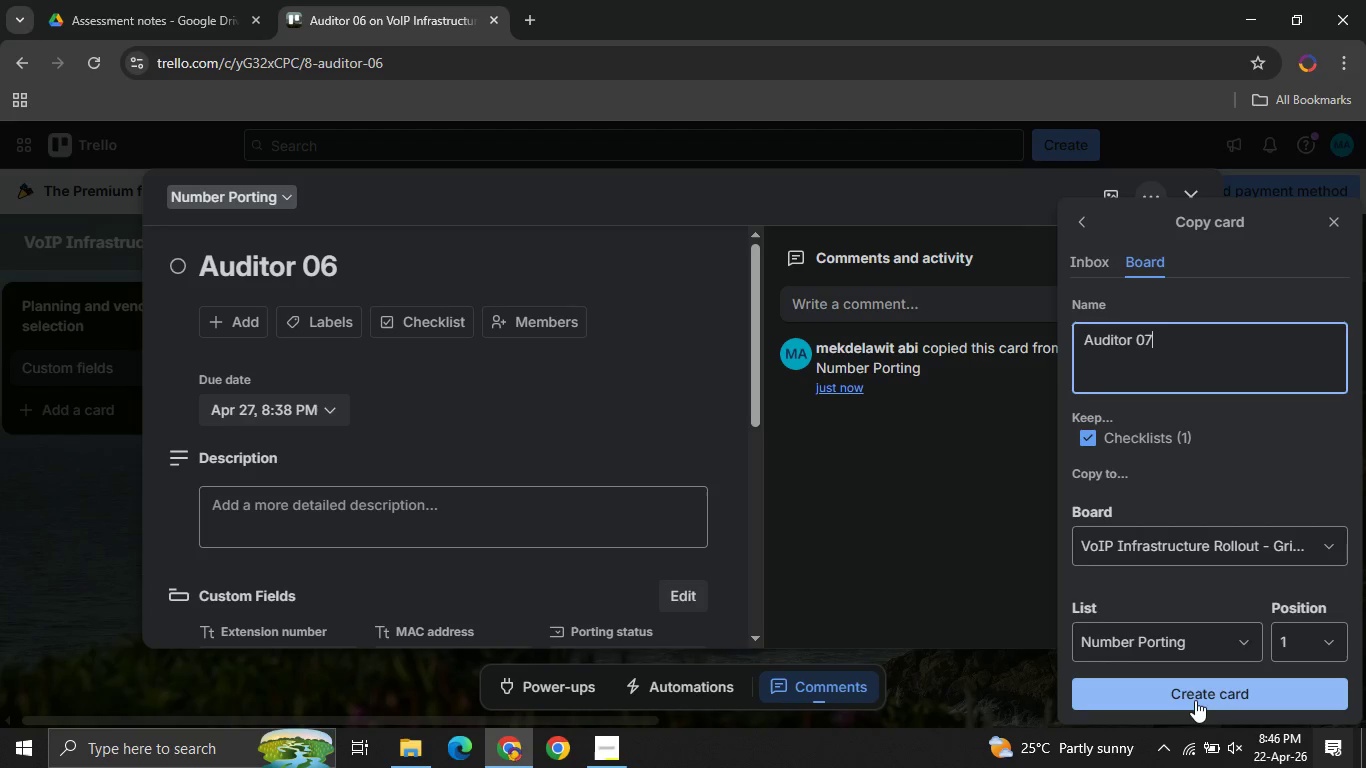 
left_click([1195, 696])
 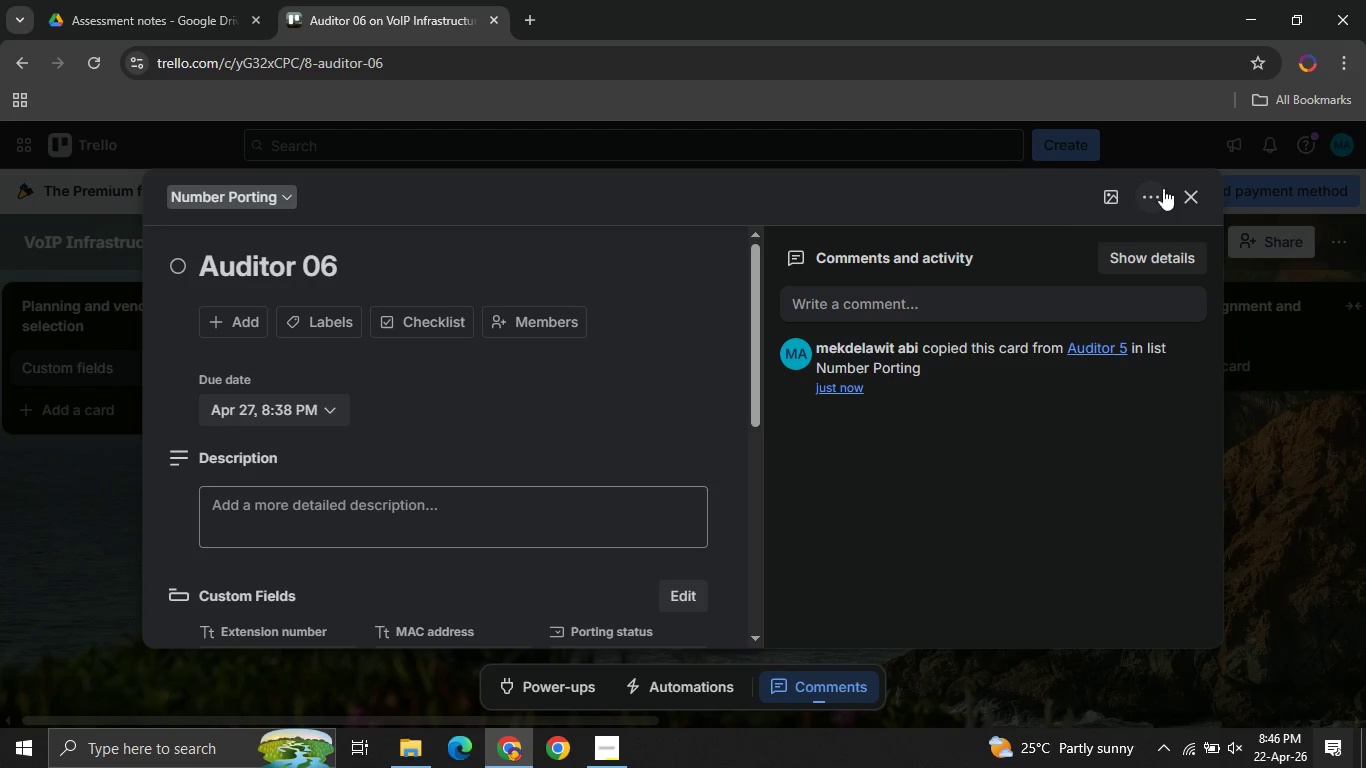 
left_click([1144, 194])
 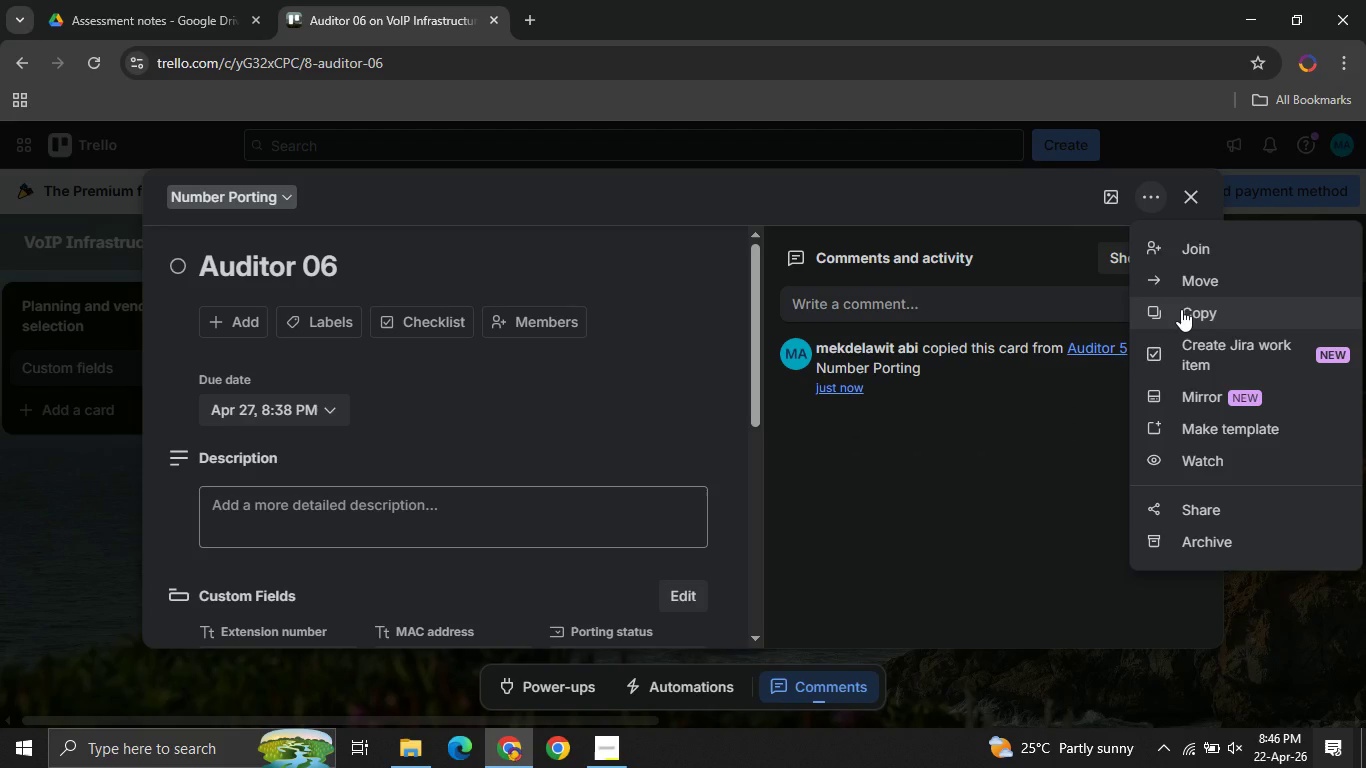 
left_click([1181, 308])
 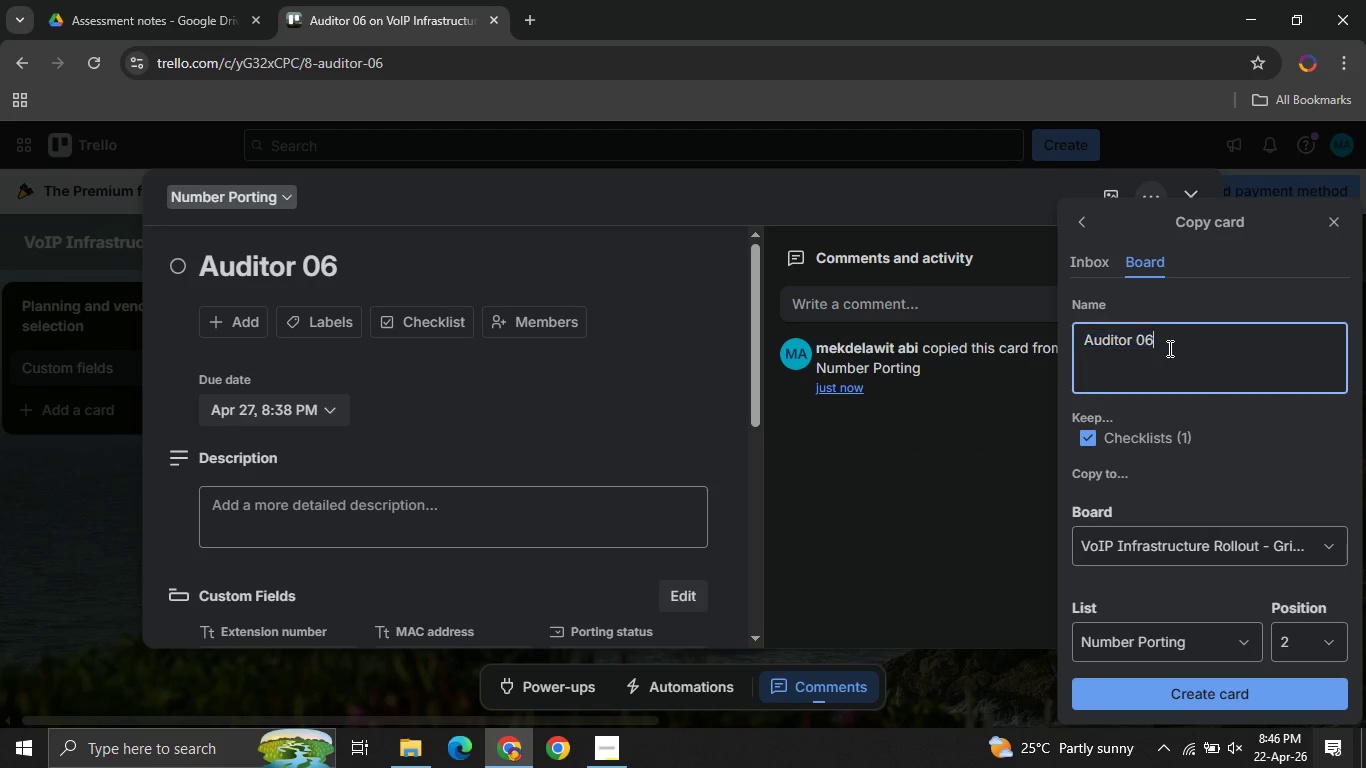 
left_click([1168, 348])
 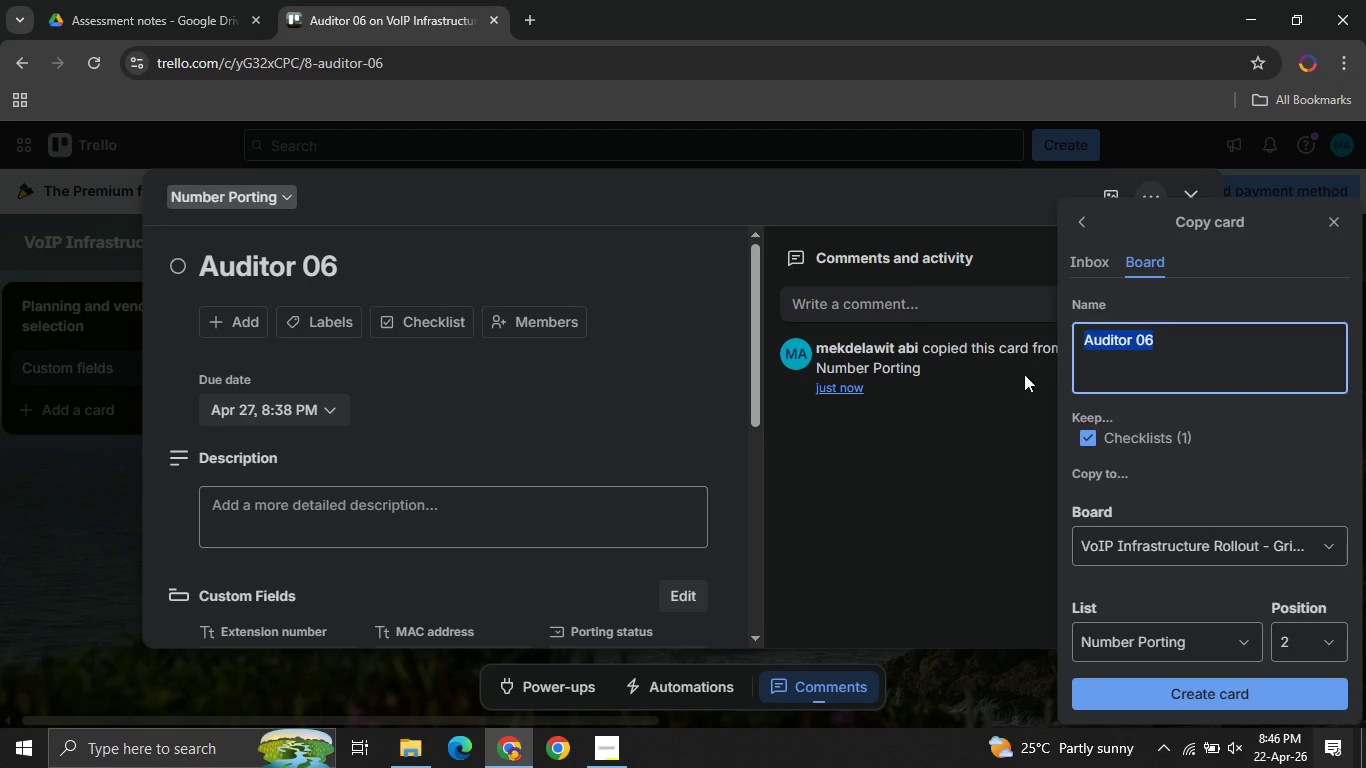 
left_click_drag(start_coordinate=[1168, 348], to_coordinate=[1020, 375])
 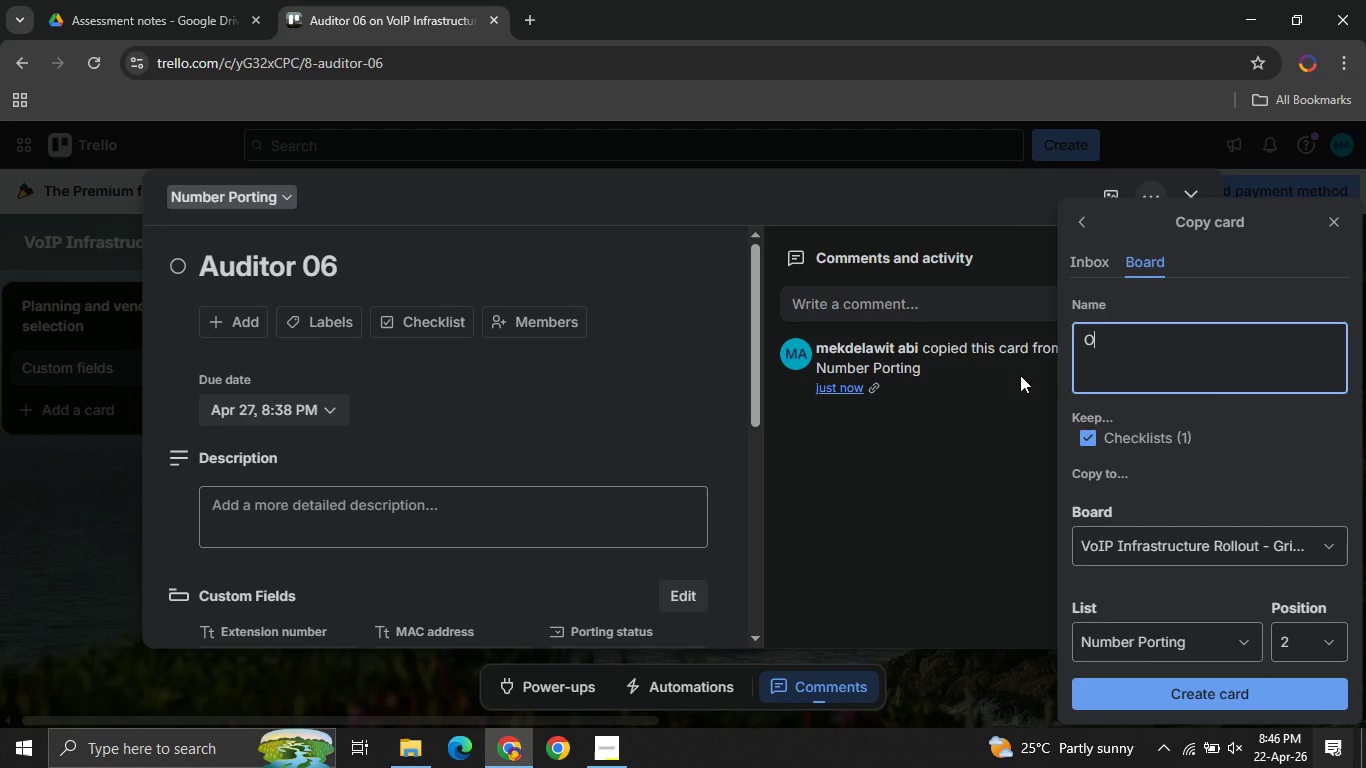 
type(Office Coordinator 02)
 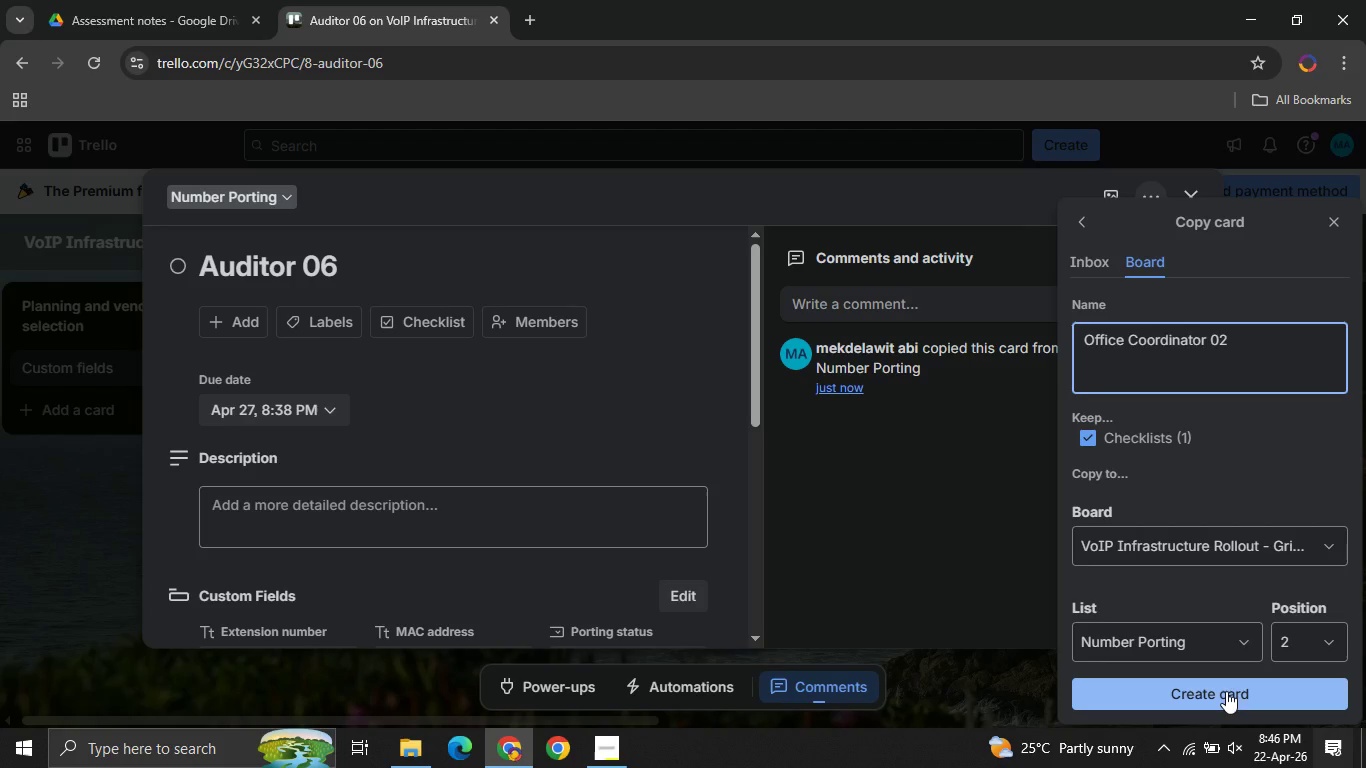 
left_click([1226, 691])
 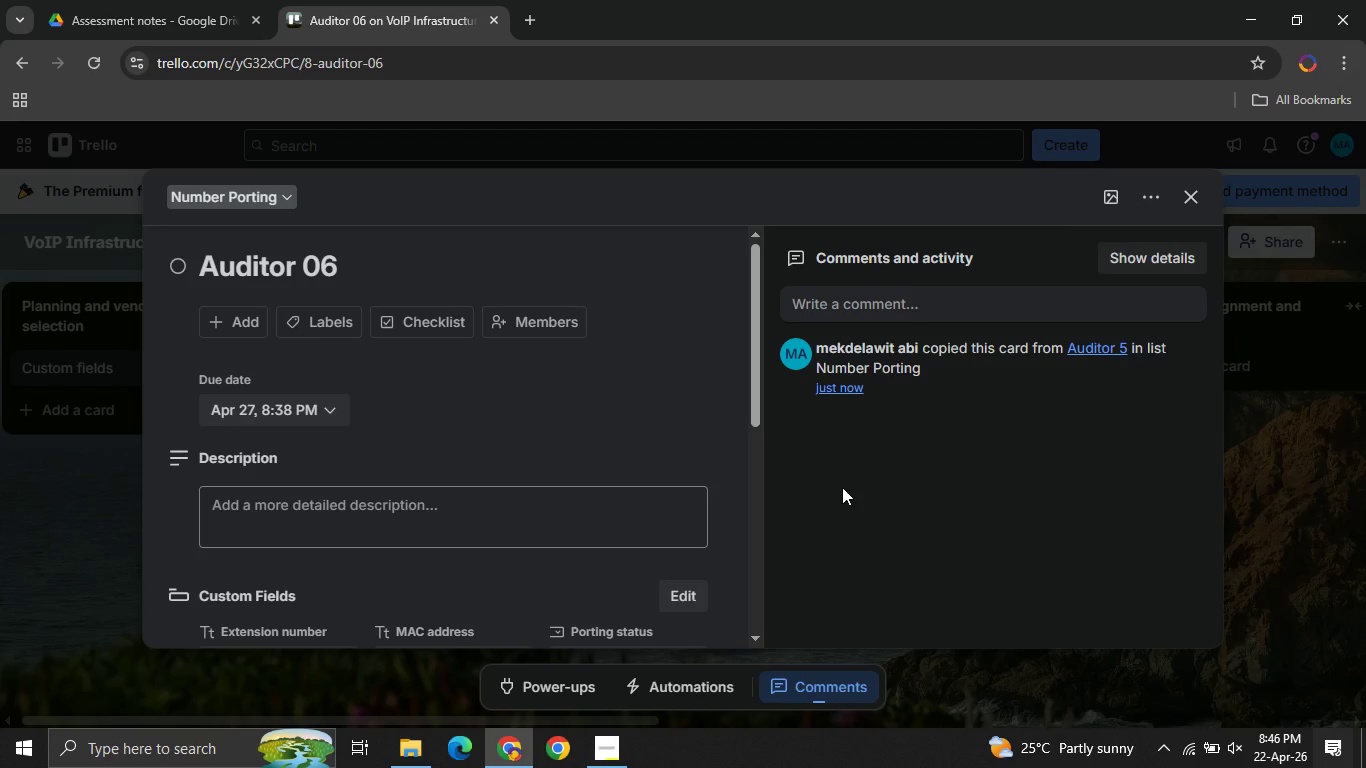 
left_click([842, 487])
 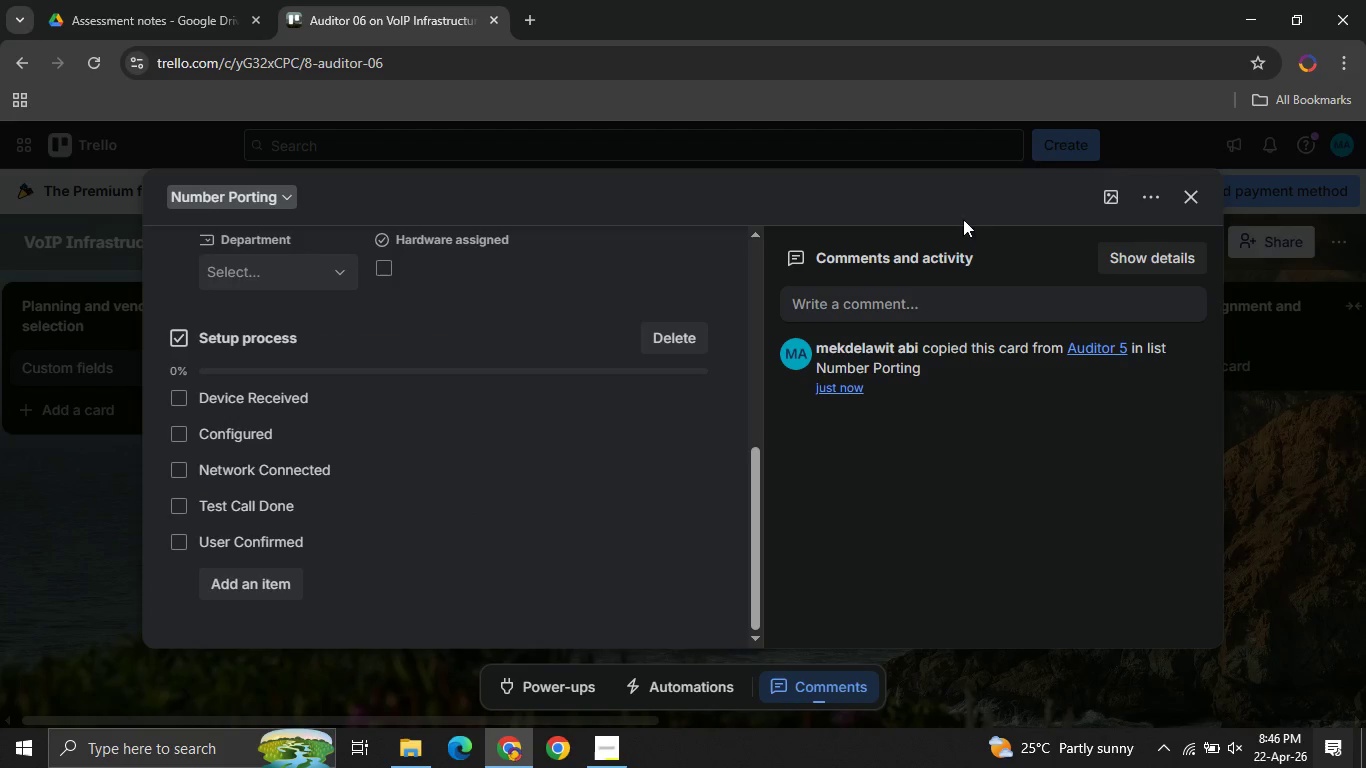 
scroll: coordinate [364, 431], scroll_direction: down, amount: 3.0
 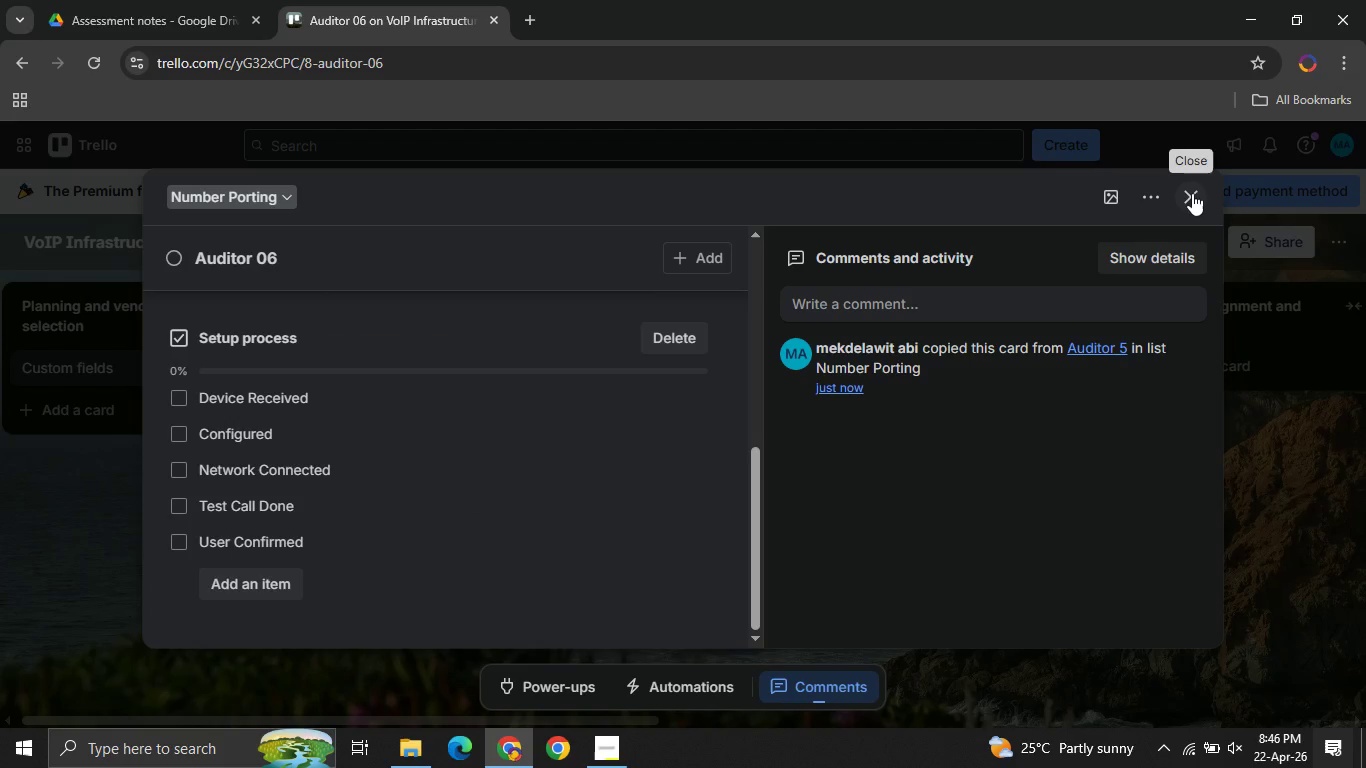 
left_click([1192, 193])
 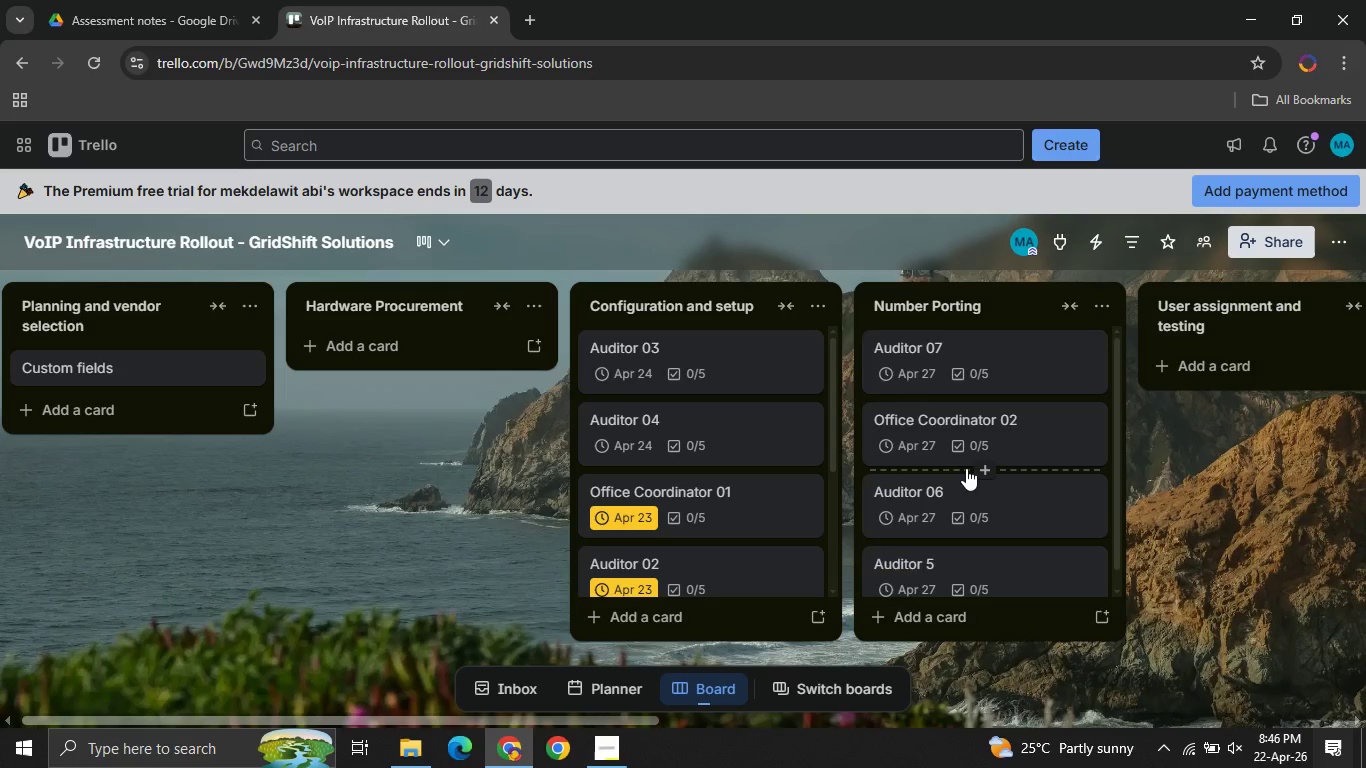 
scroll: coordinate [966, 468], scroll_direction: down, amount: 4.0
 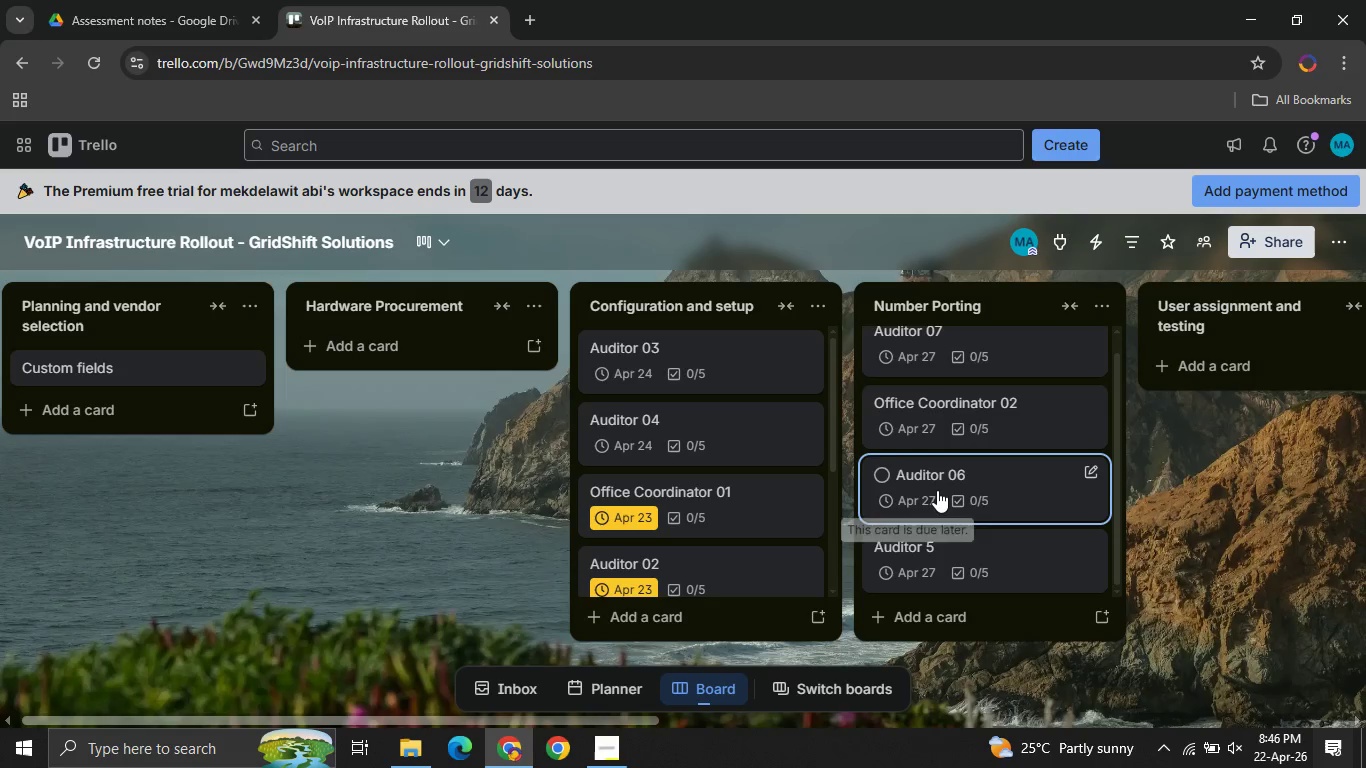 
scroll: coordinate [937, 489], scroll_direction: up, amount: 2.0
 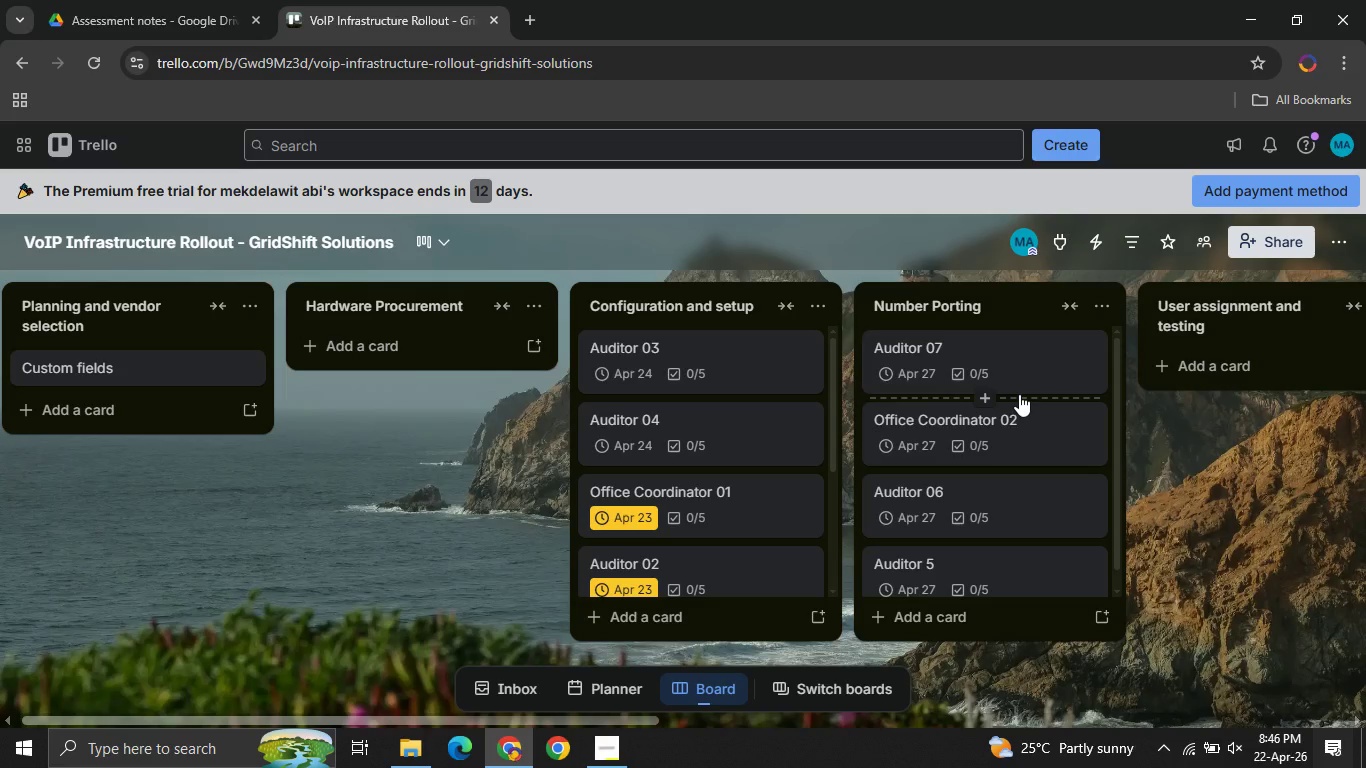 
wait(8.72)
 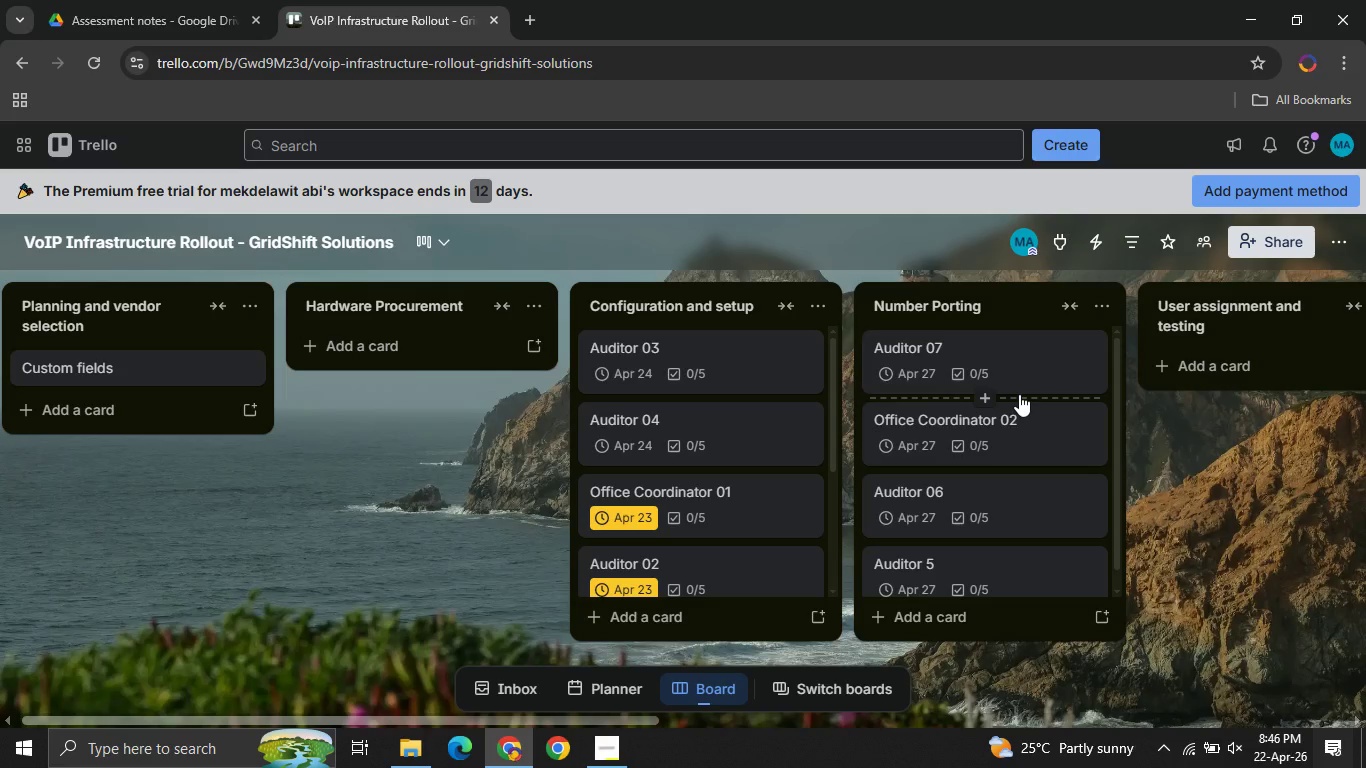 
left_click([1067, 372])
 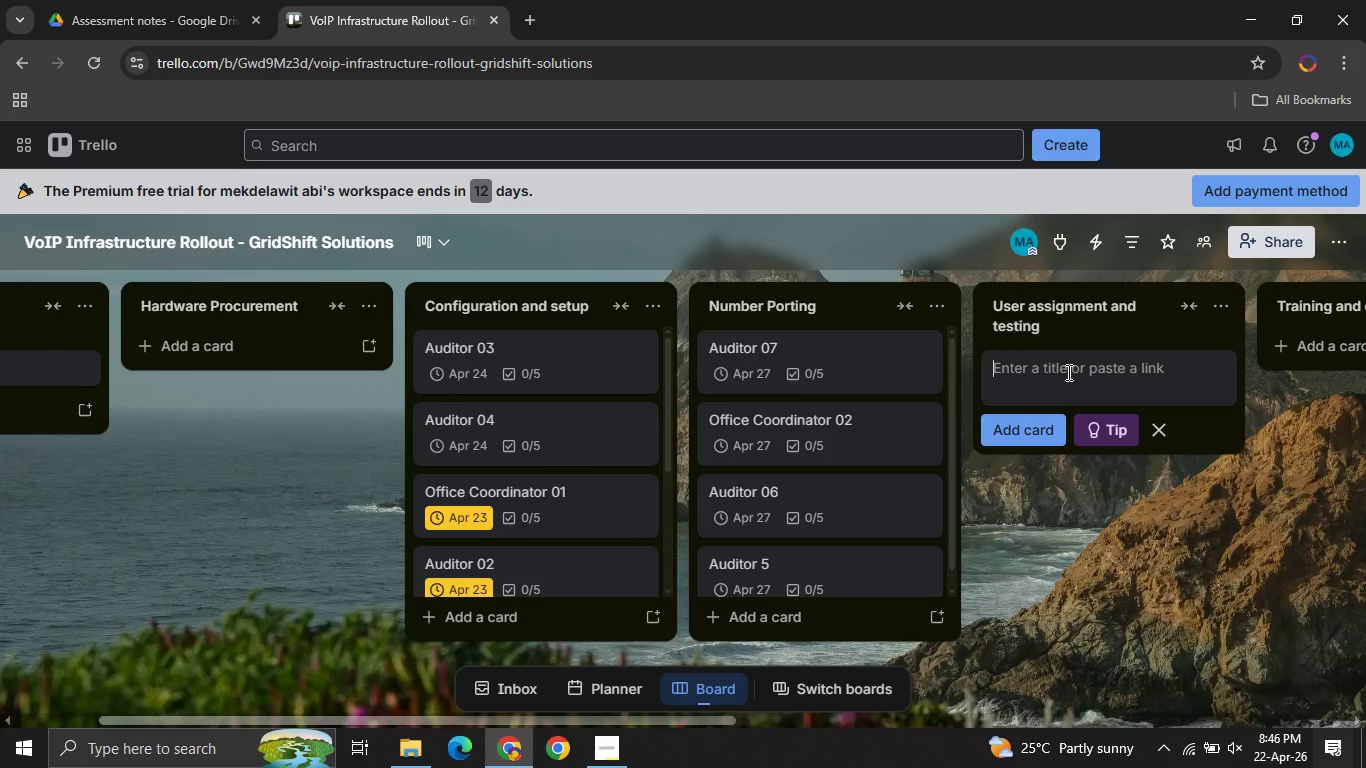 
type(Auditor 08 )
 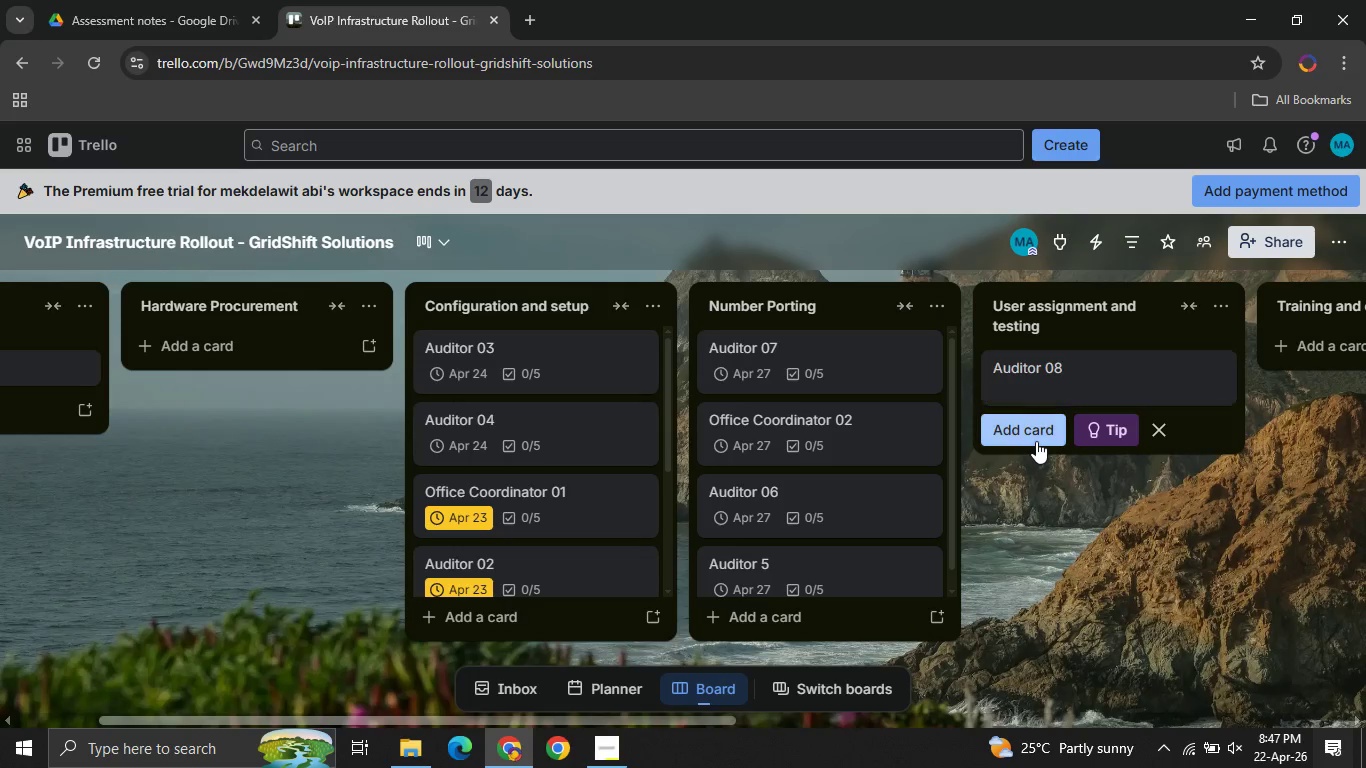 
left_click([1036, 441])
 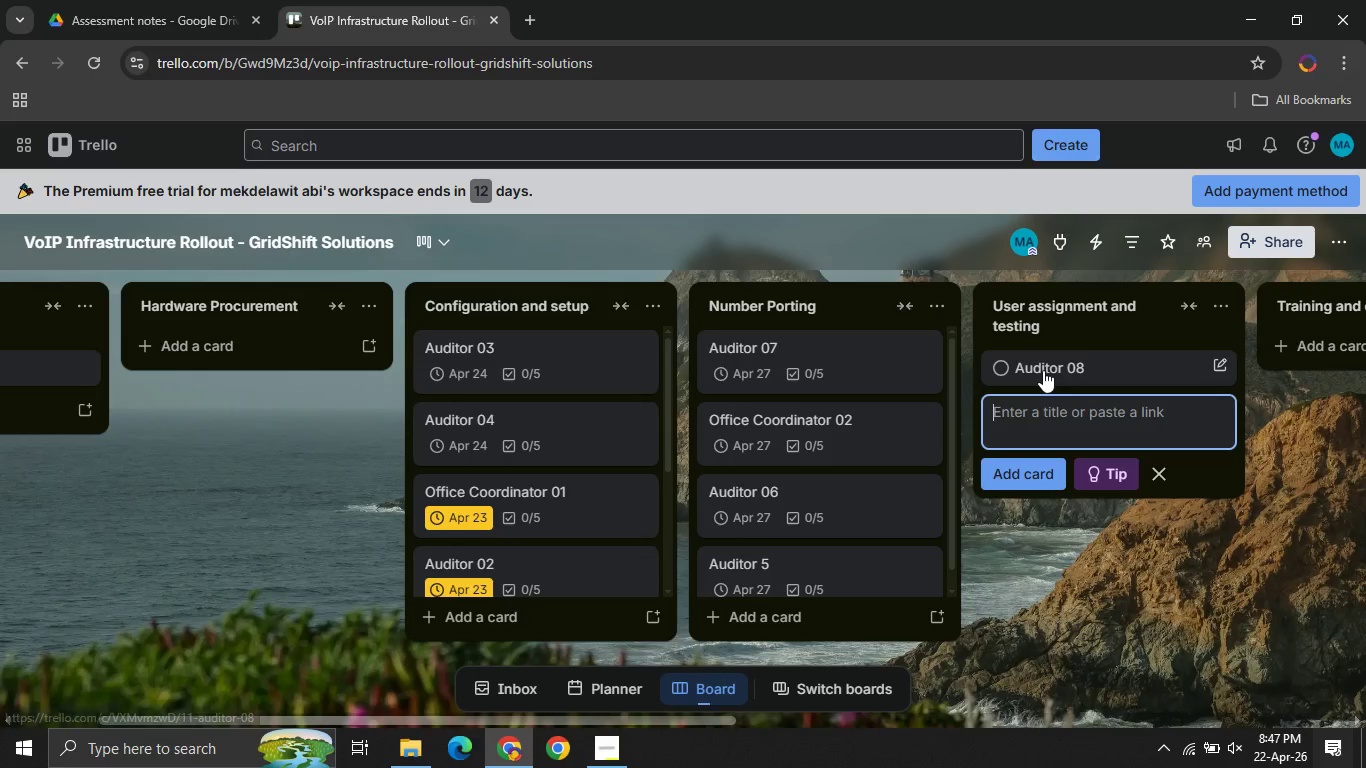 
left_click([1043, 370])
 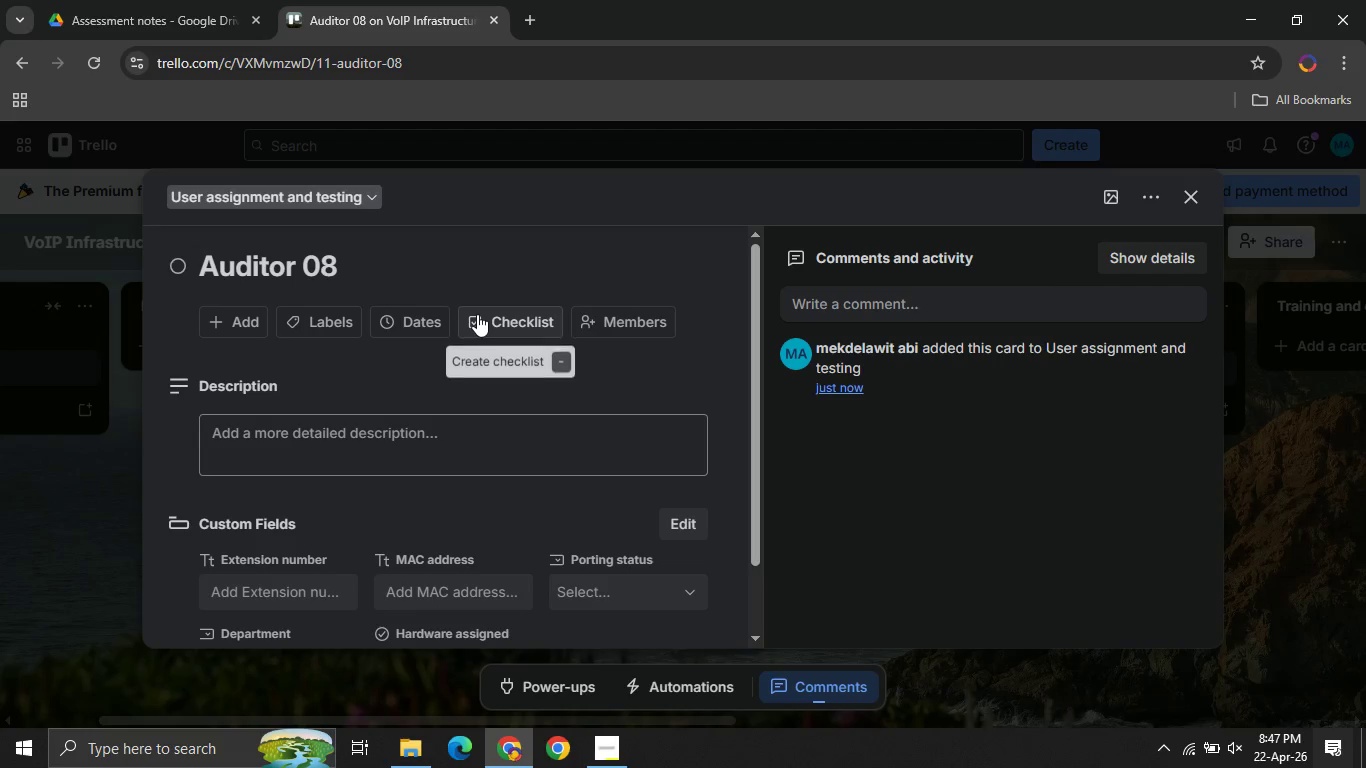 
left_click_drag(start_coordinate=[477, 313], to_coordinate=[477, 320])
 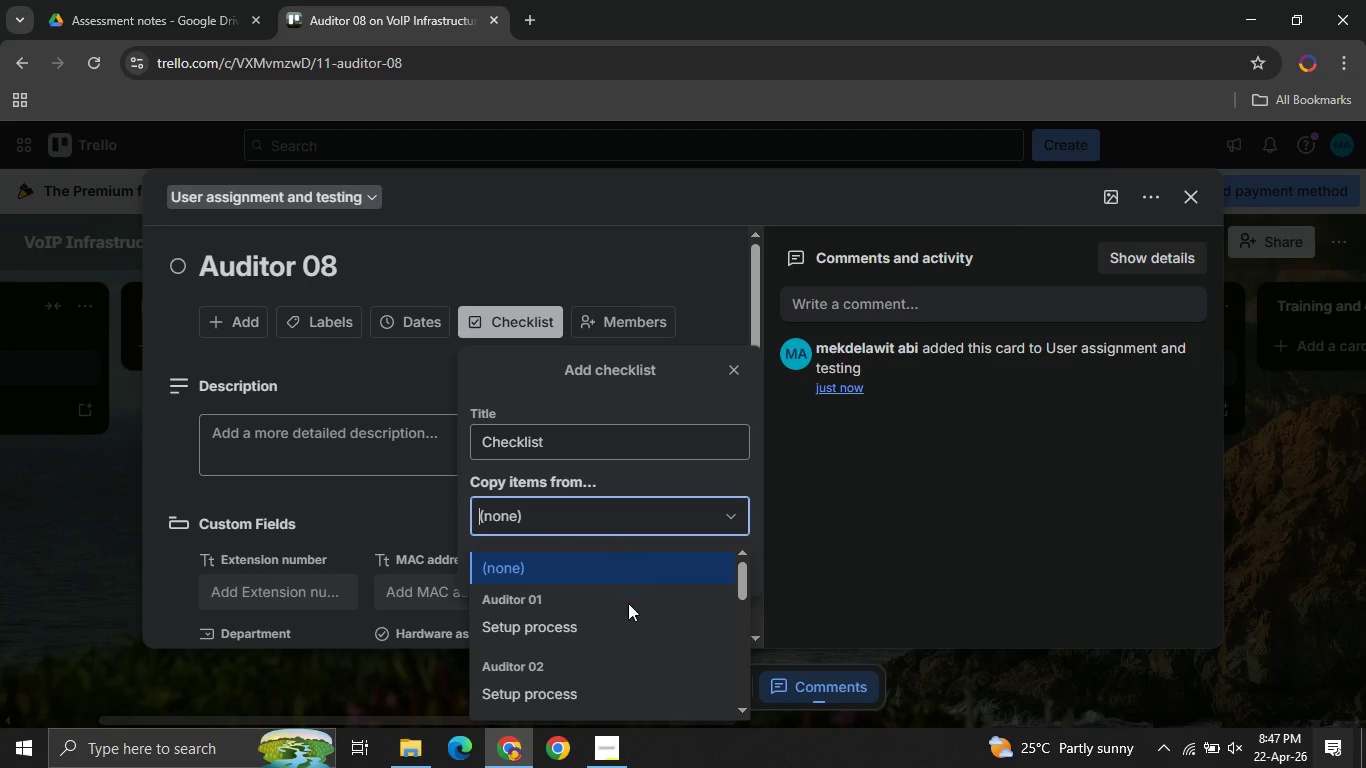 
scroll: coordinate [601, 609], scroll_direction: down, amount: 4.0
 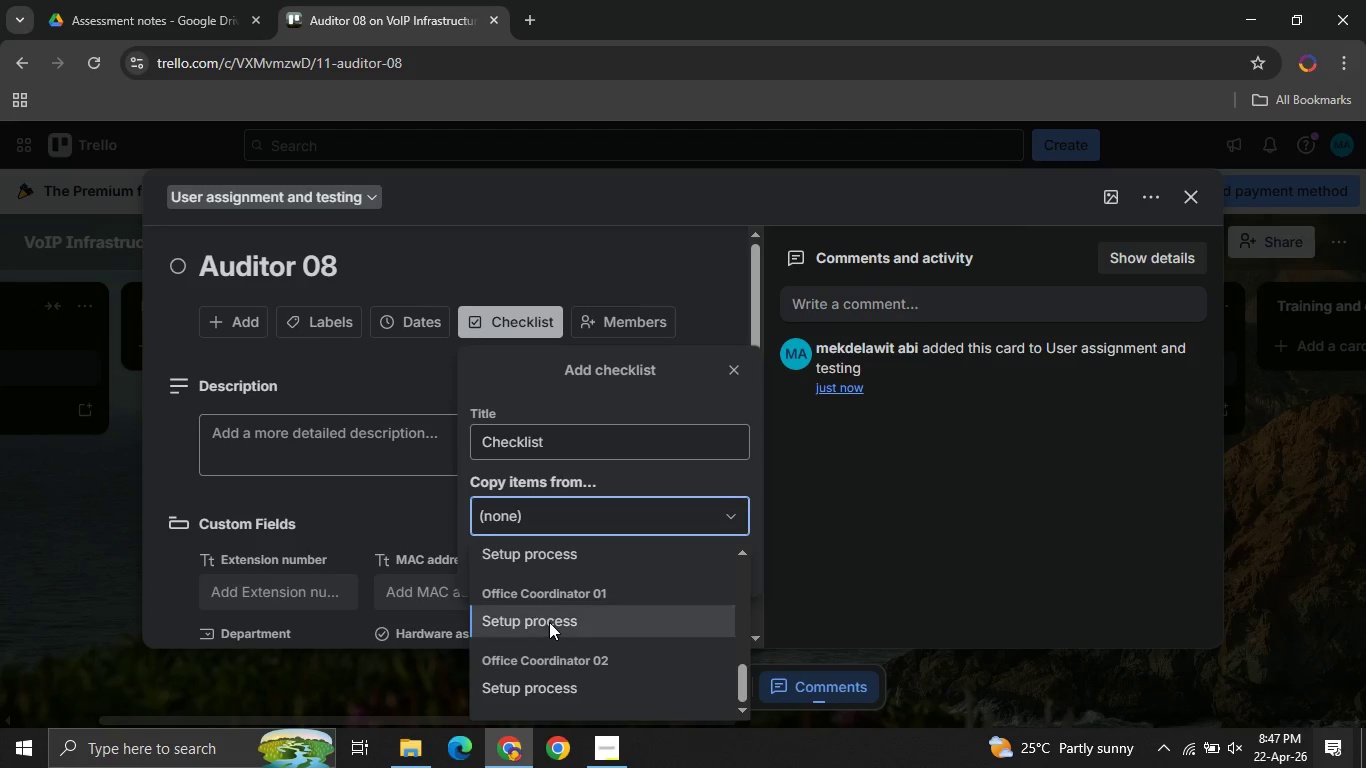 
left_click([549, 622])
 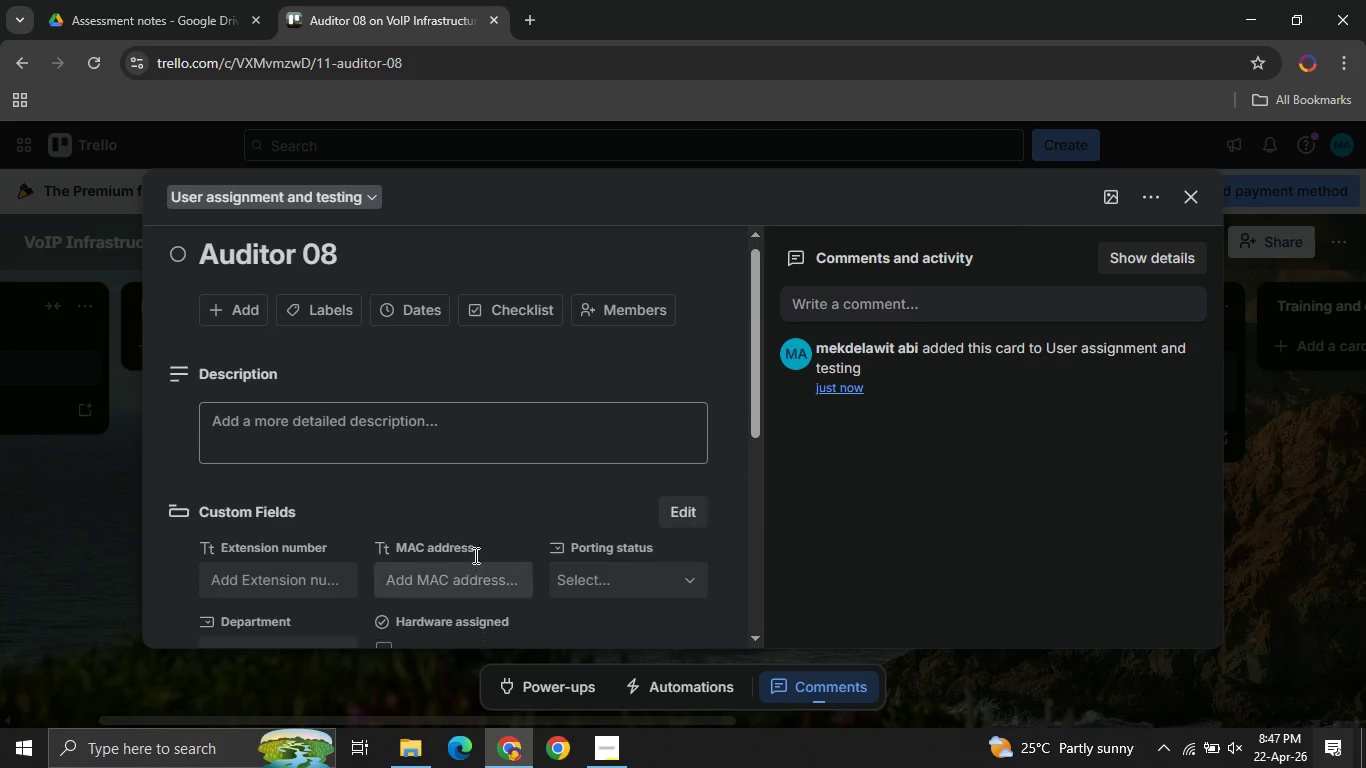 
scroll: coordinate [368, 497], scroll_direction: down, amount: 2.0
 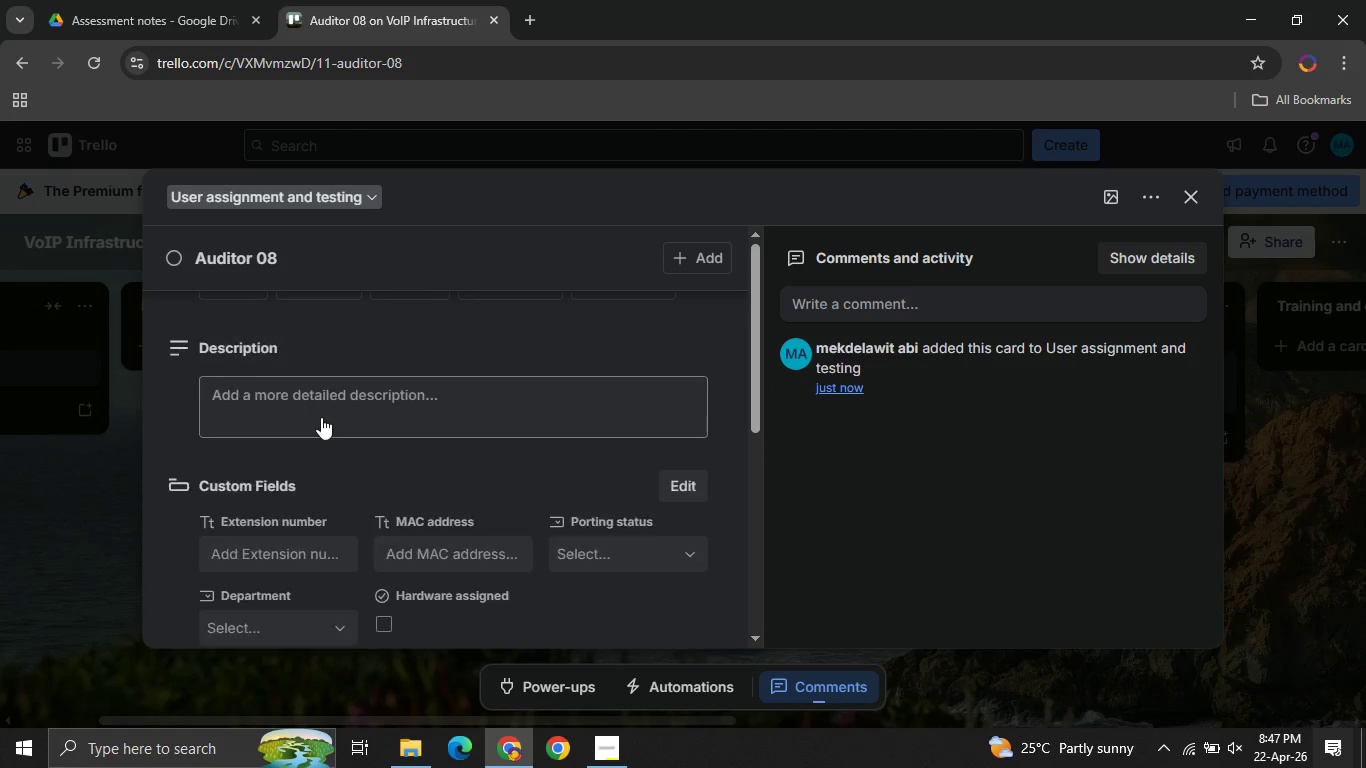 
scroll: coordinate [254, 395], scroll_direction: up, amount: 3.0
 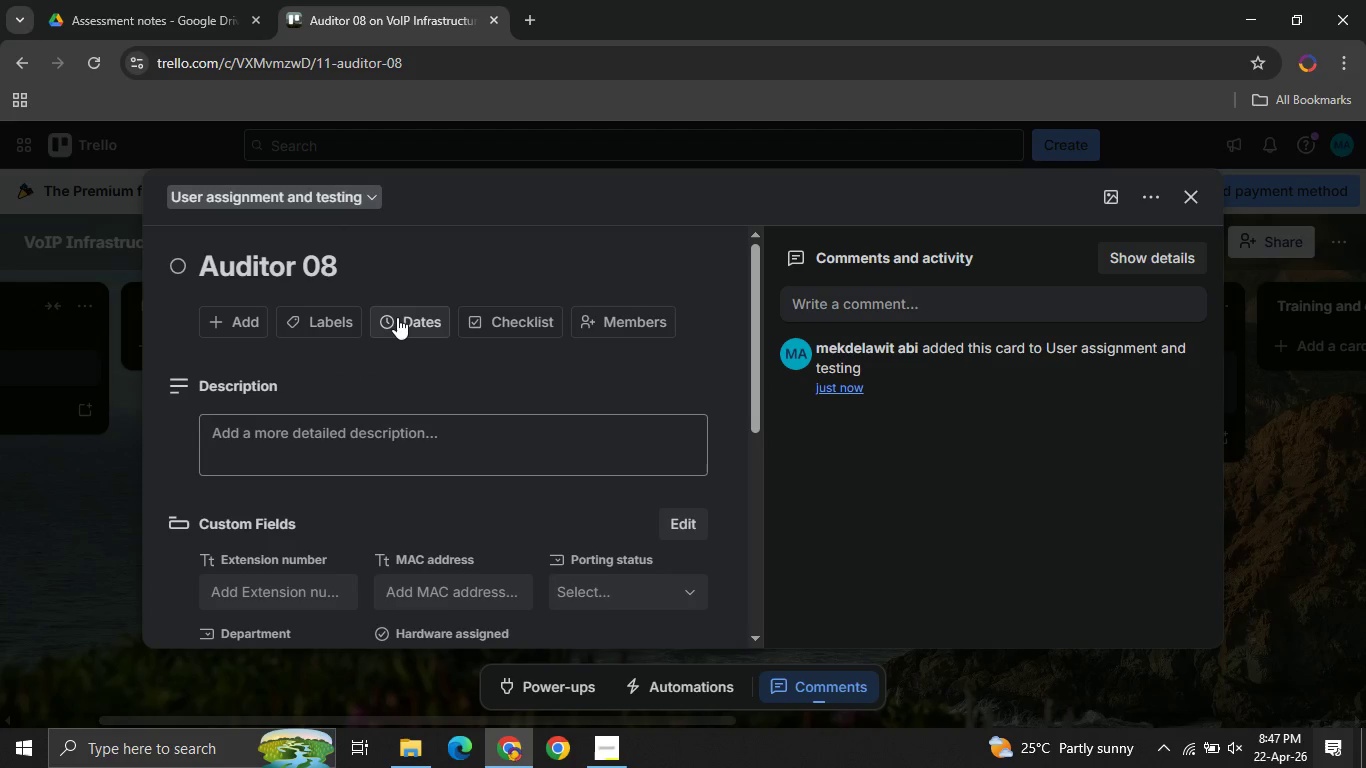 
left_click([398, 317])
 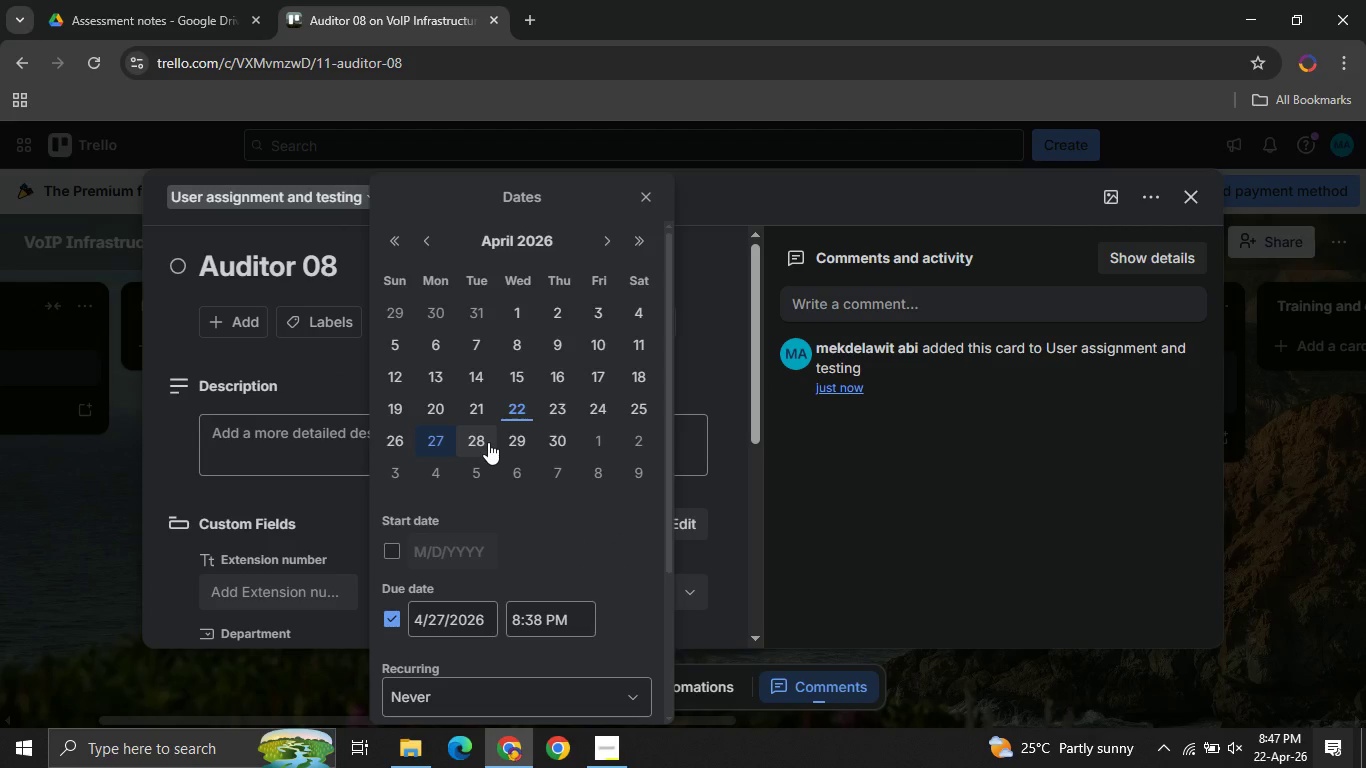 
left_click([488, 442])
 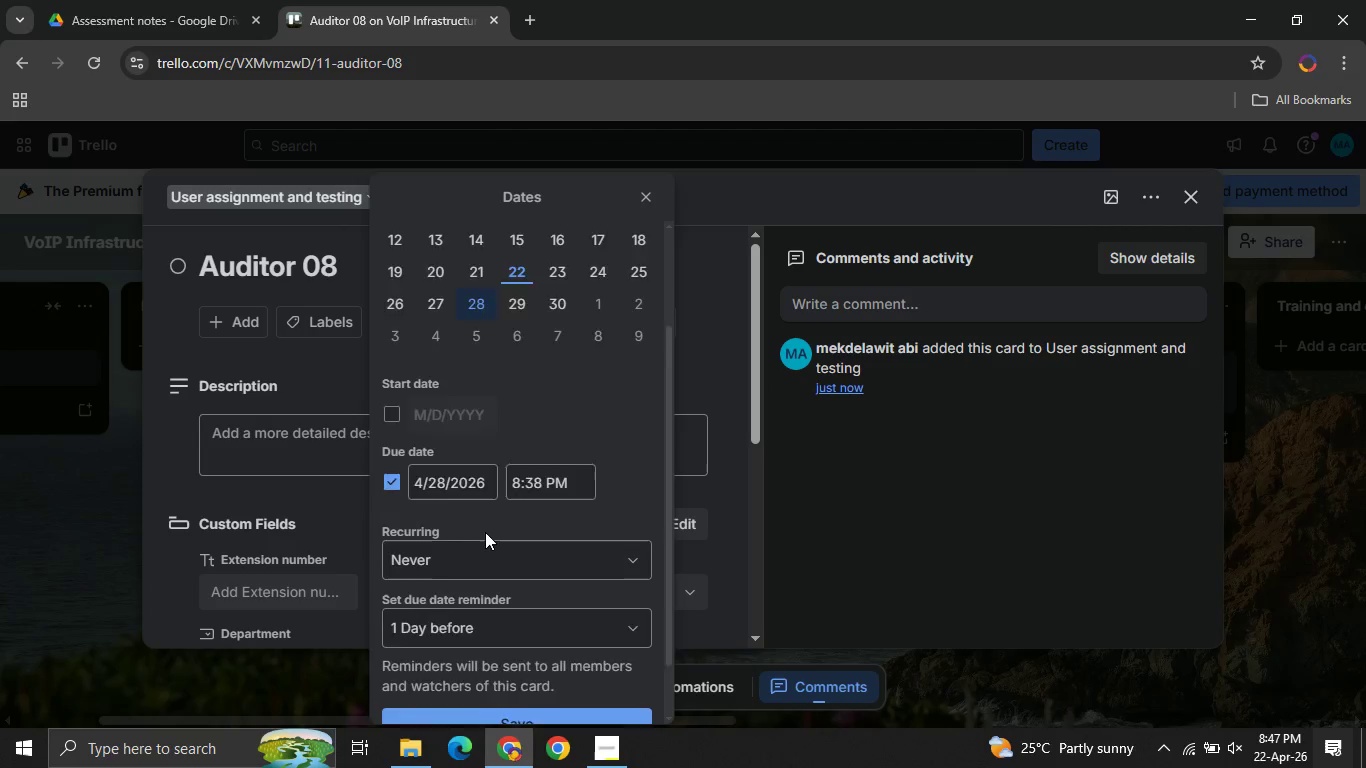 
scroll: coordinate [485, 532], scroll_direction: down, amount: 5.0
 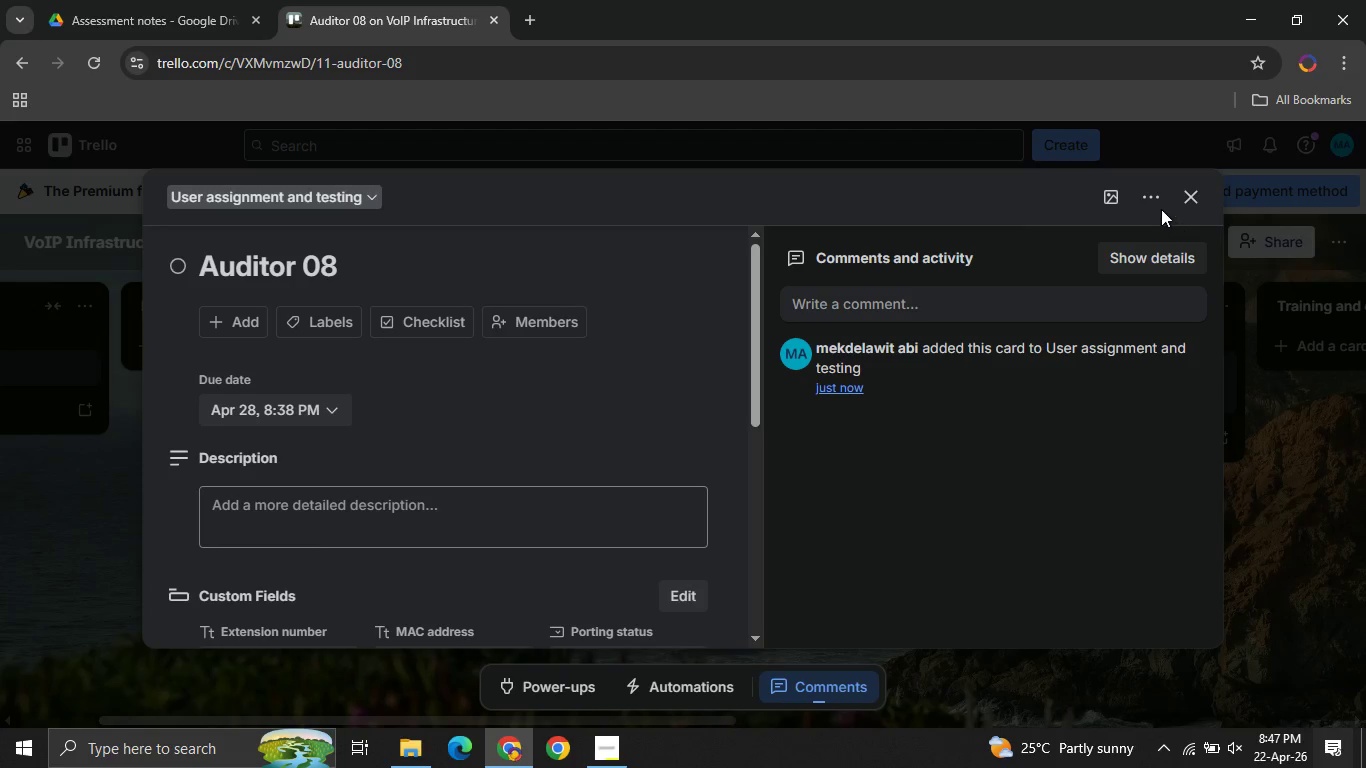 
left_click([1151, 194])
 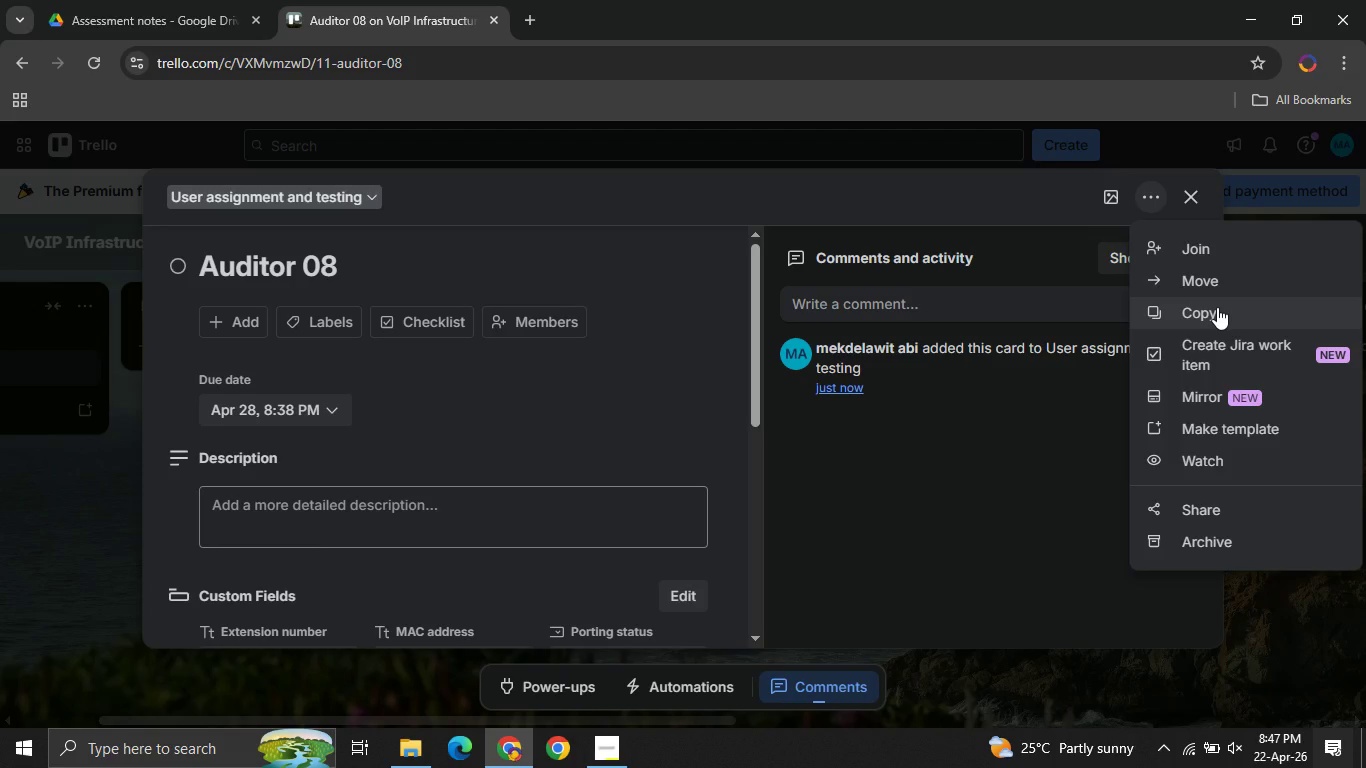 
left_click([1217, 307])
 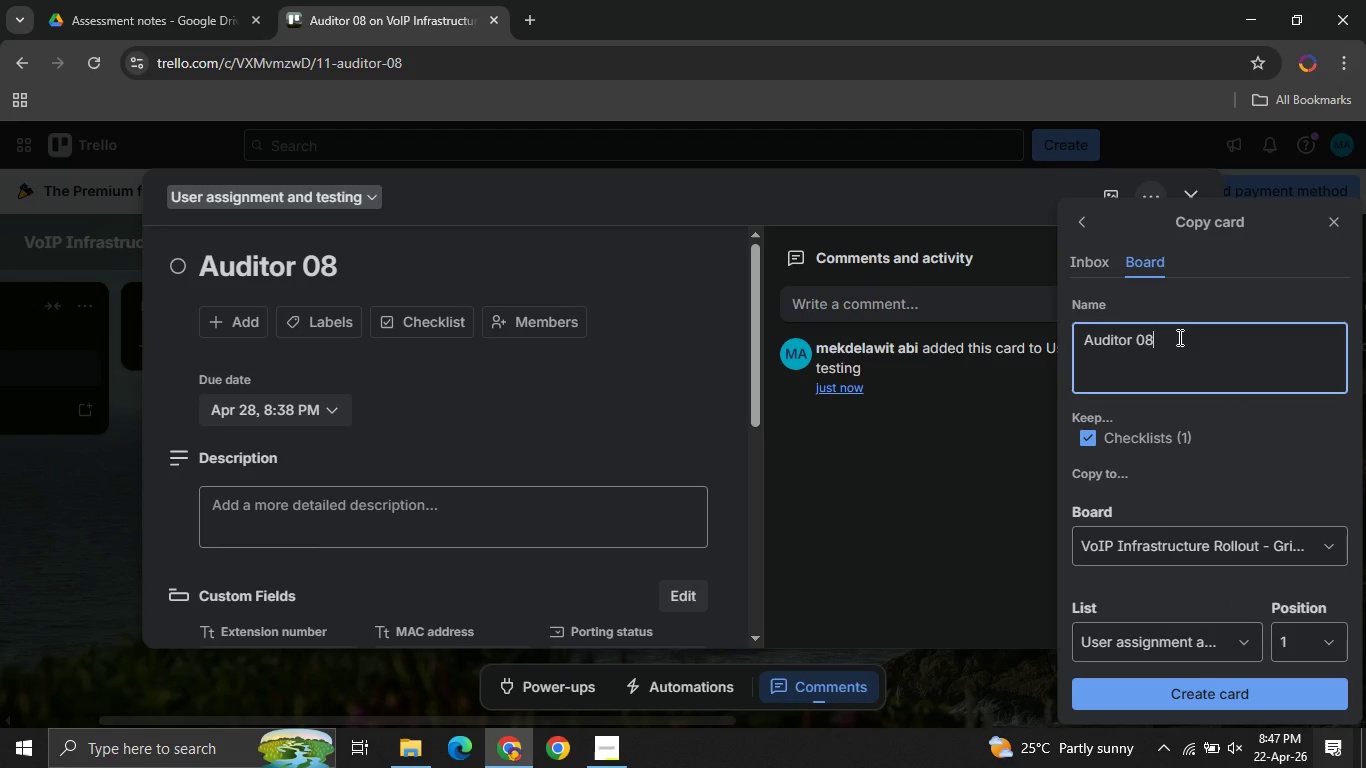 
left_click([1178, 336])
 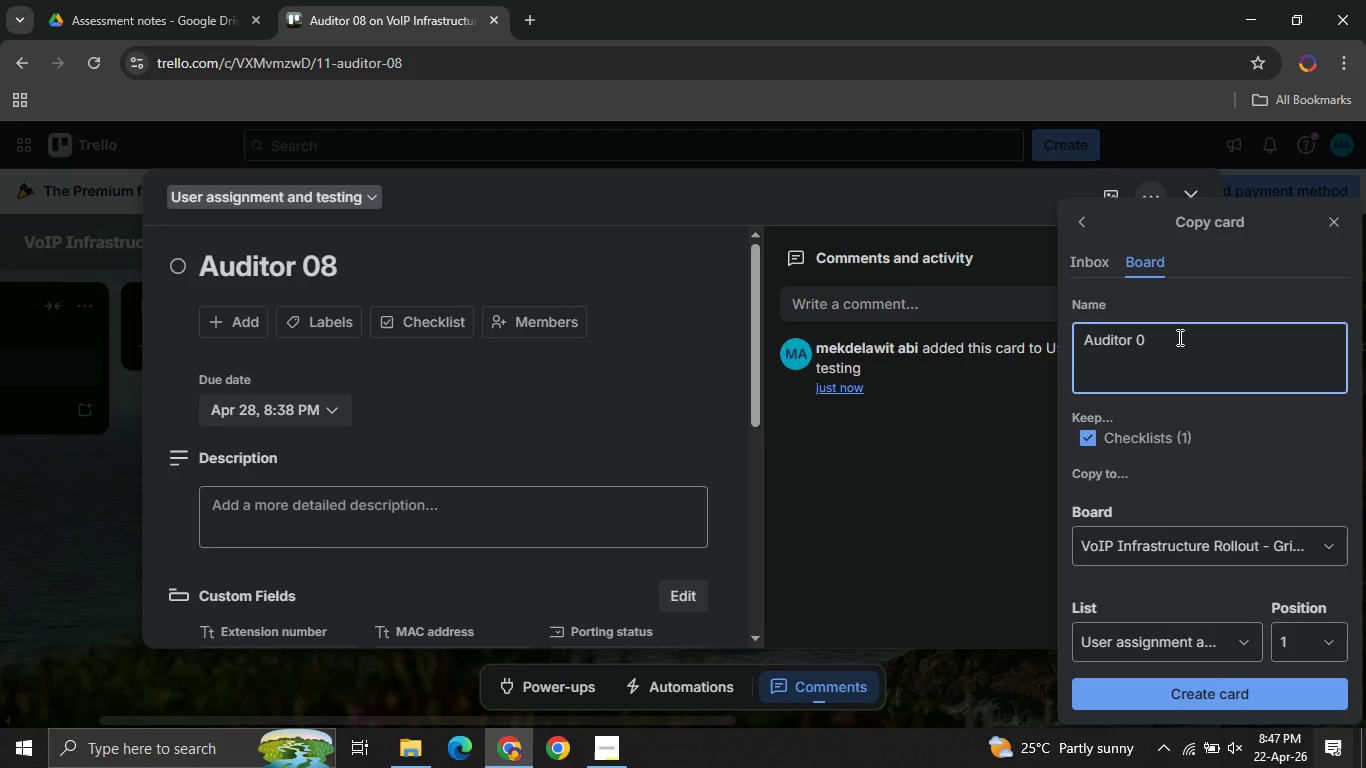 
key(Backspace)
 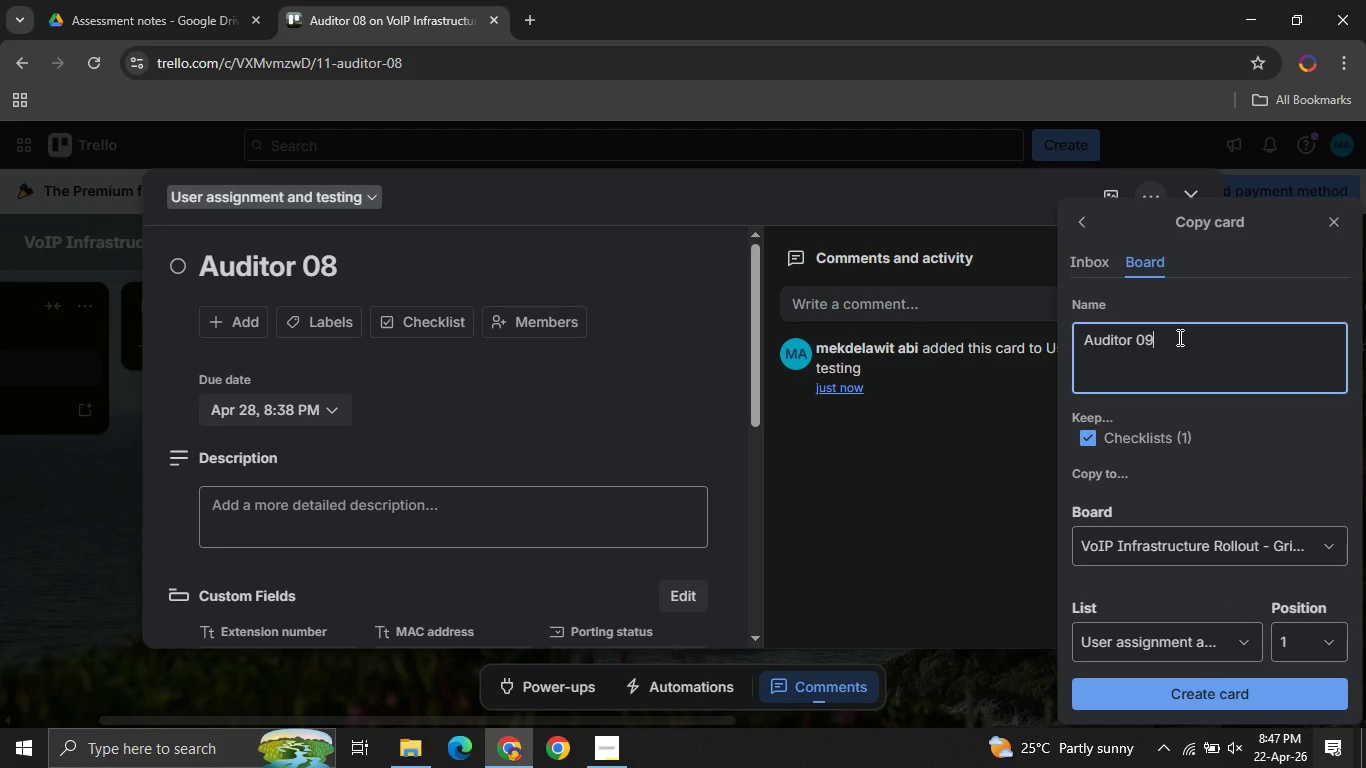 
key(9)
 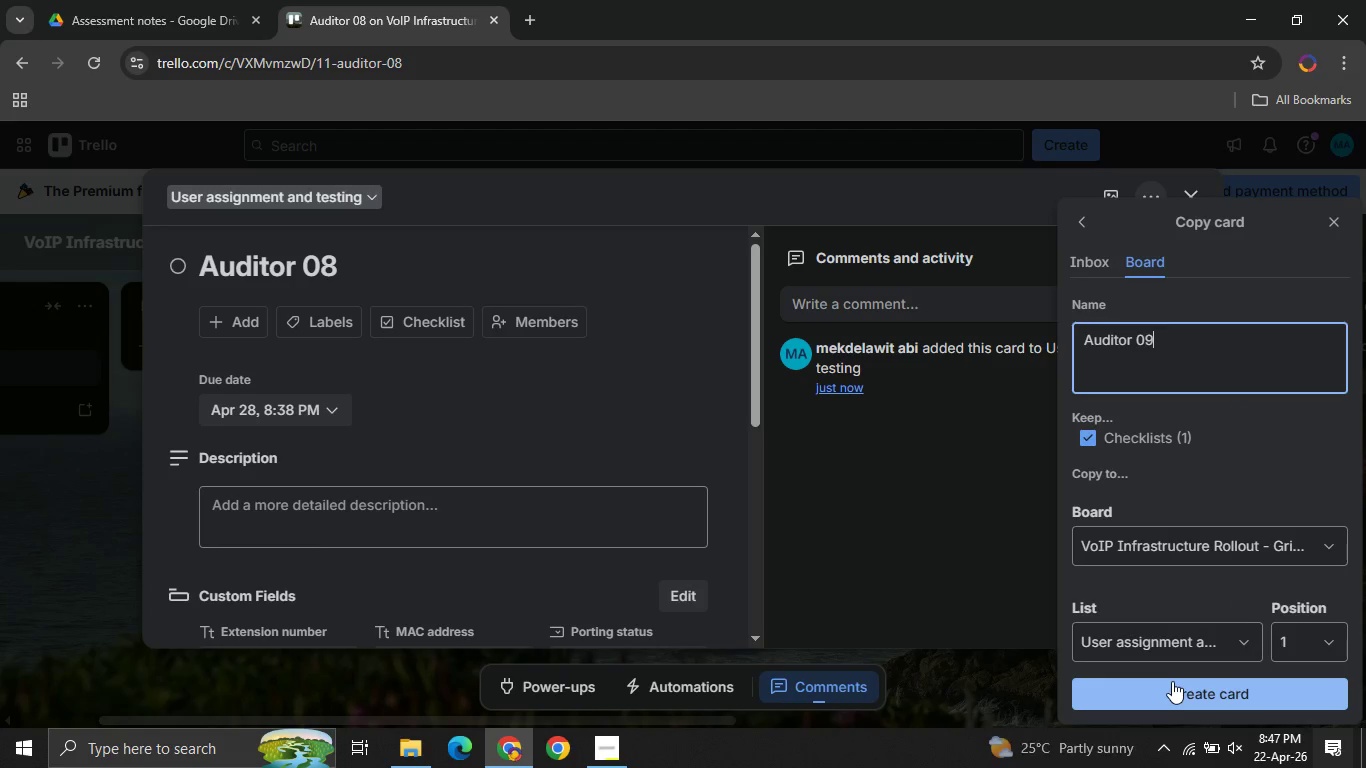 
left_click([1172, 681])
 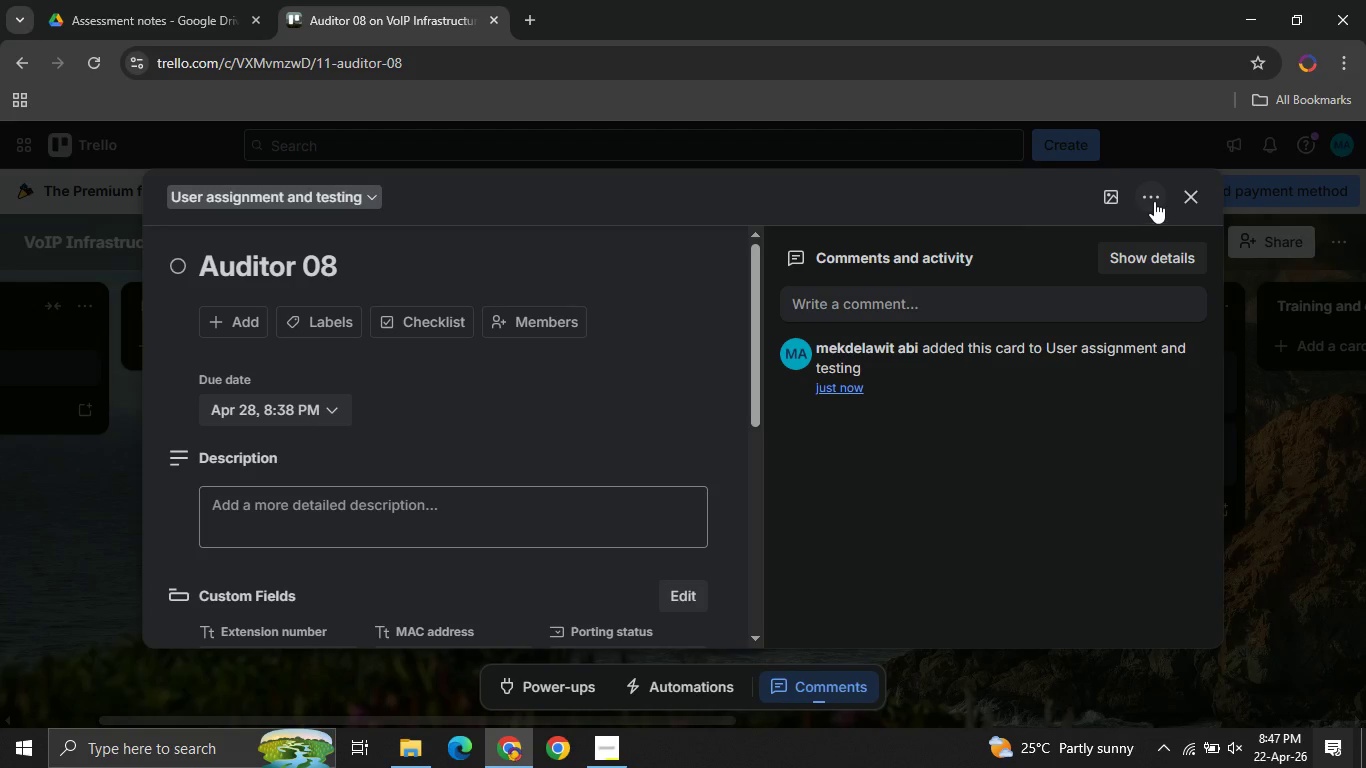 
left_click([1154, 201])
 